 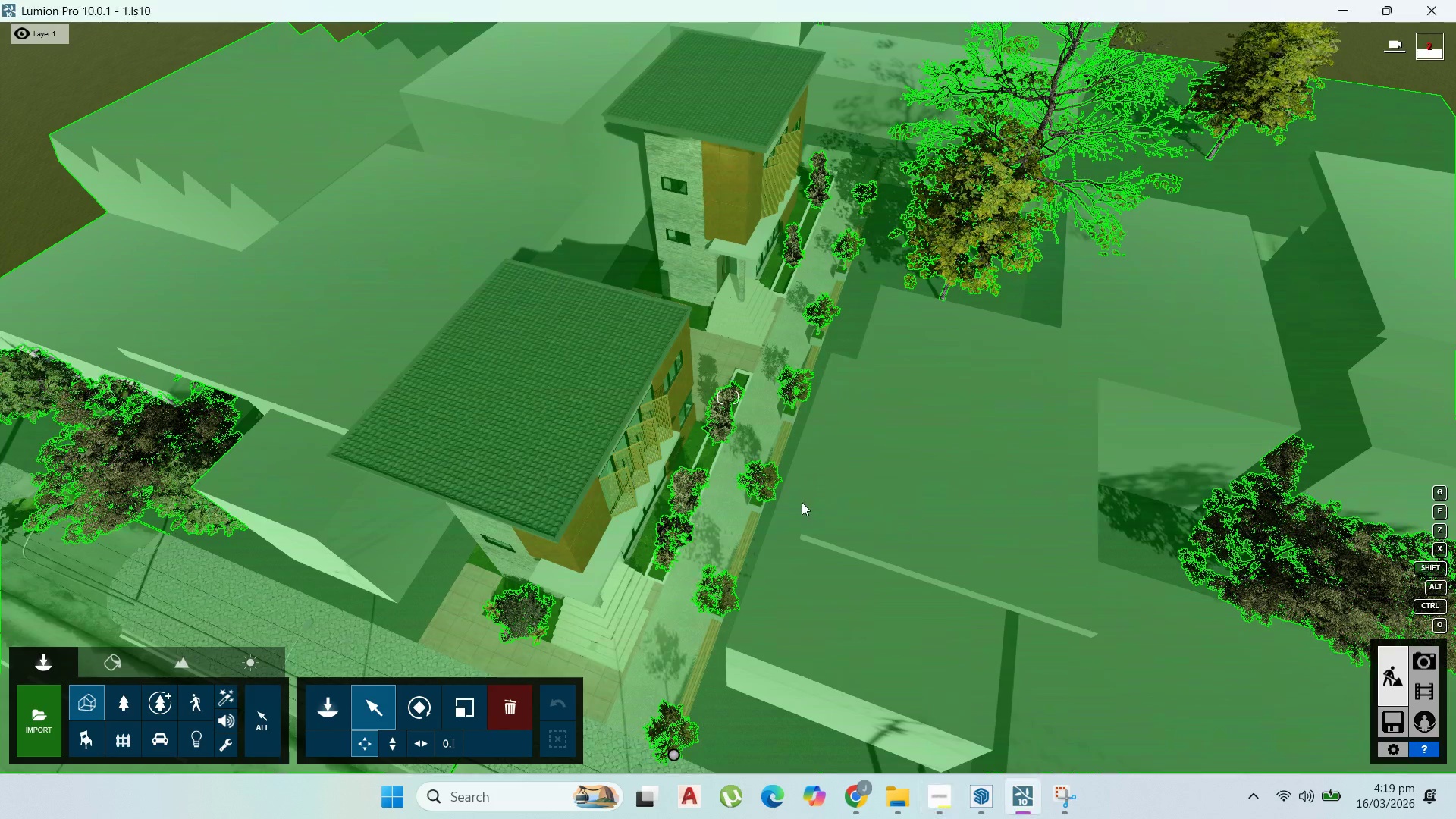 
left_click([1212, 145])
 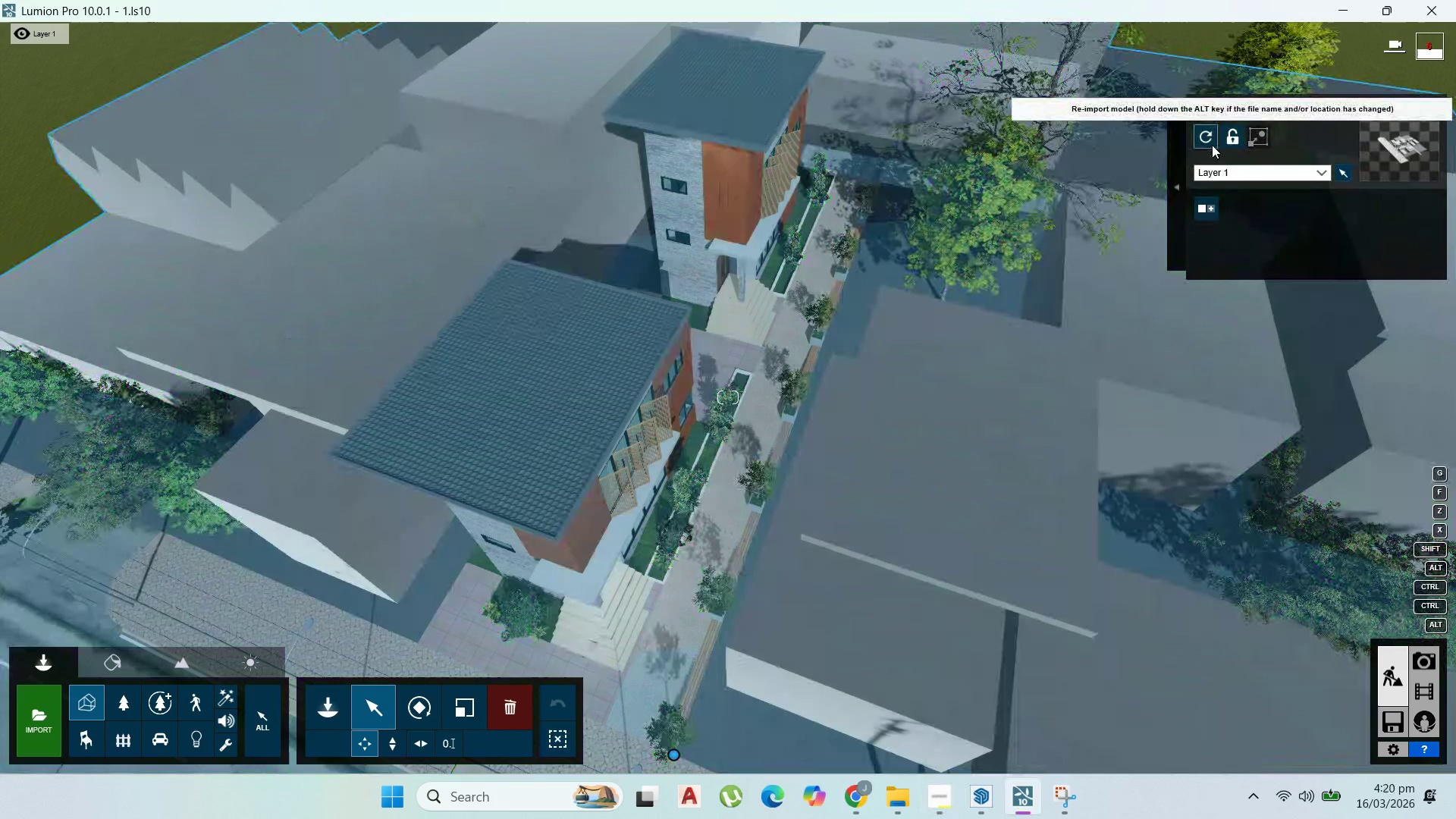 
wait(14.45)
 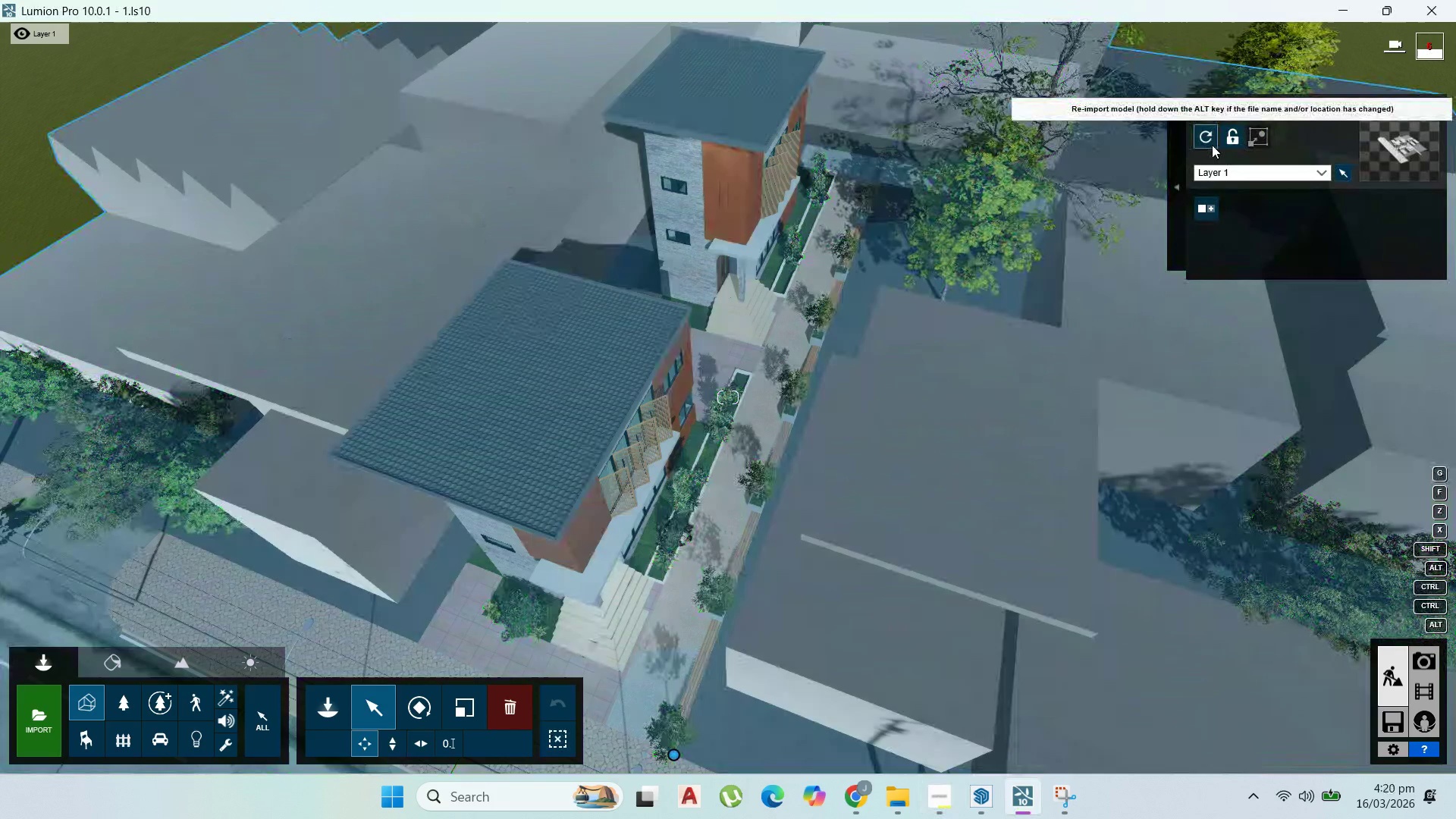 
right_click([1000, 297])
 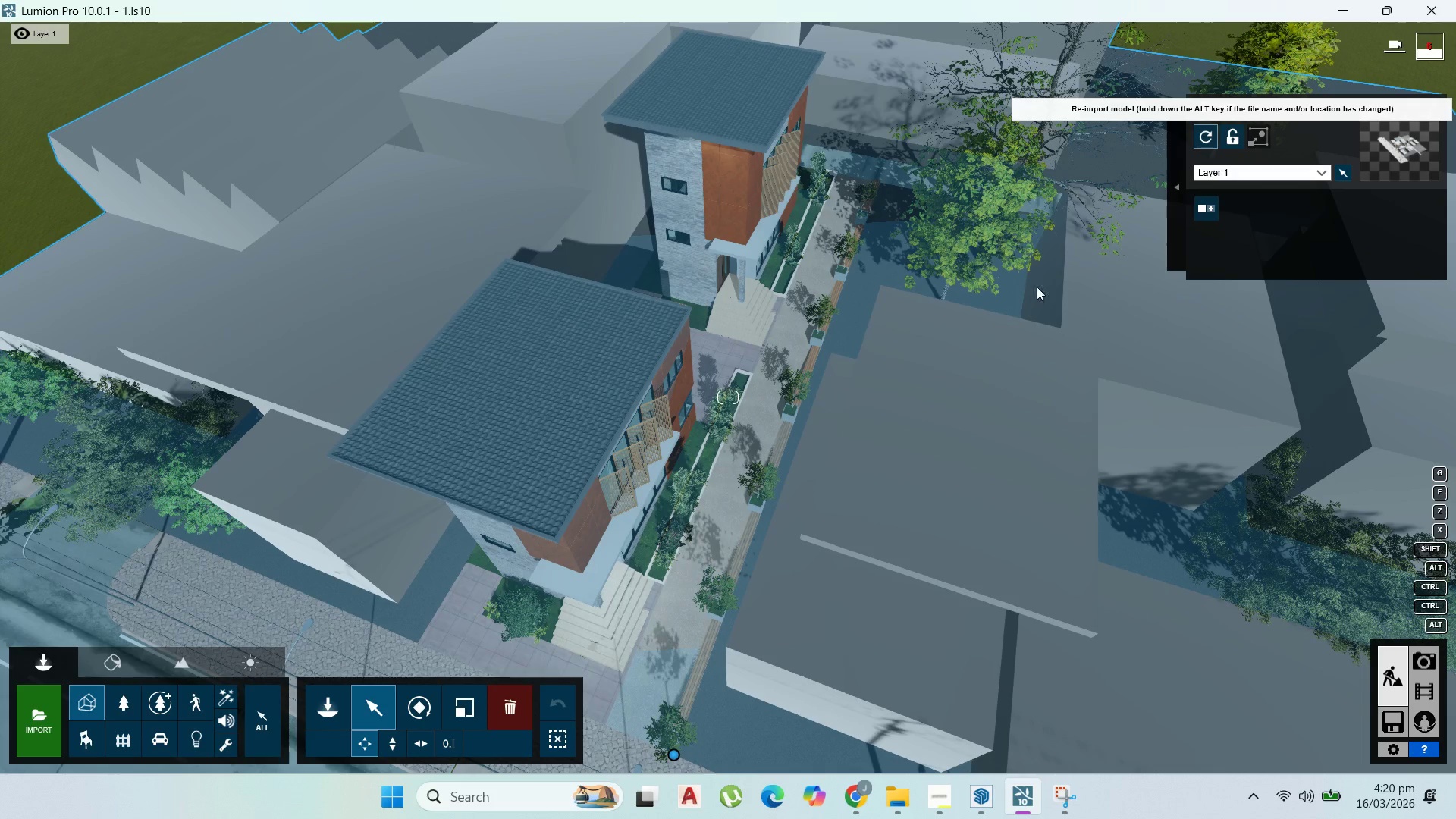 
left_click_drag(start_coordinate=[1000, 297], to_coordinate=[331, 716])
 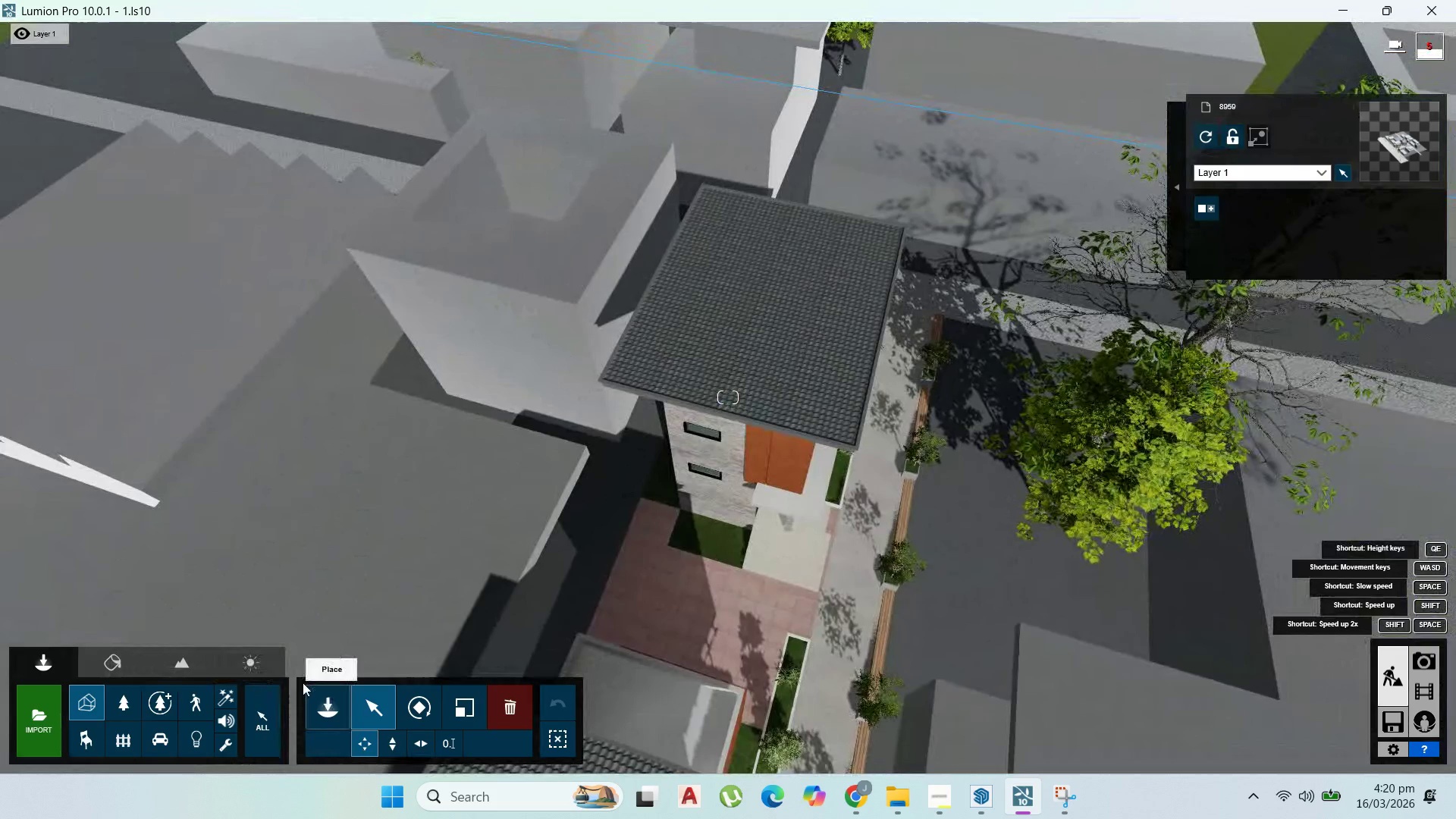 
scroll: coordinate [596, 359], scroll_direction: up, amount: 21.0
 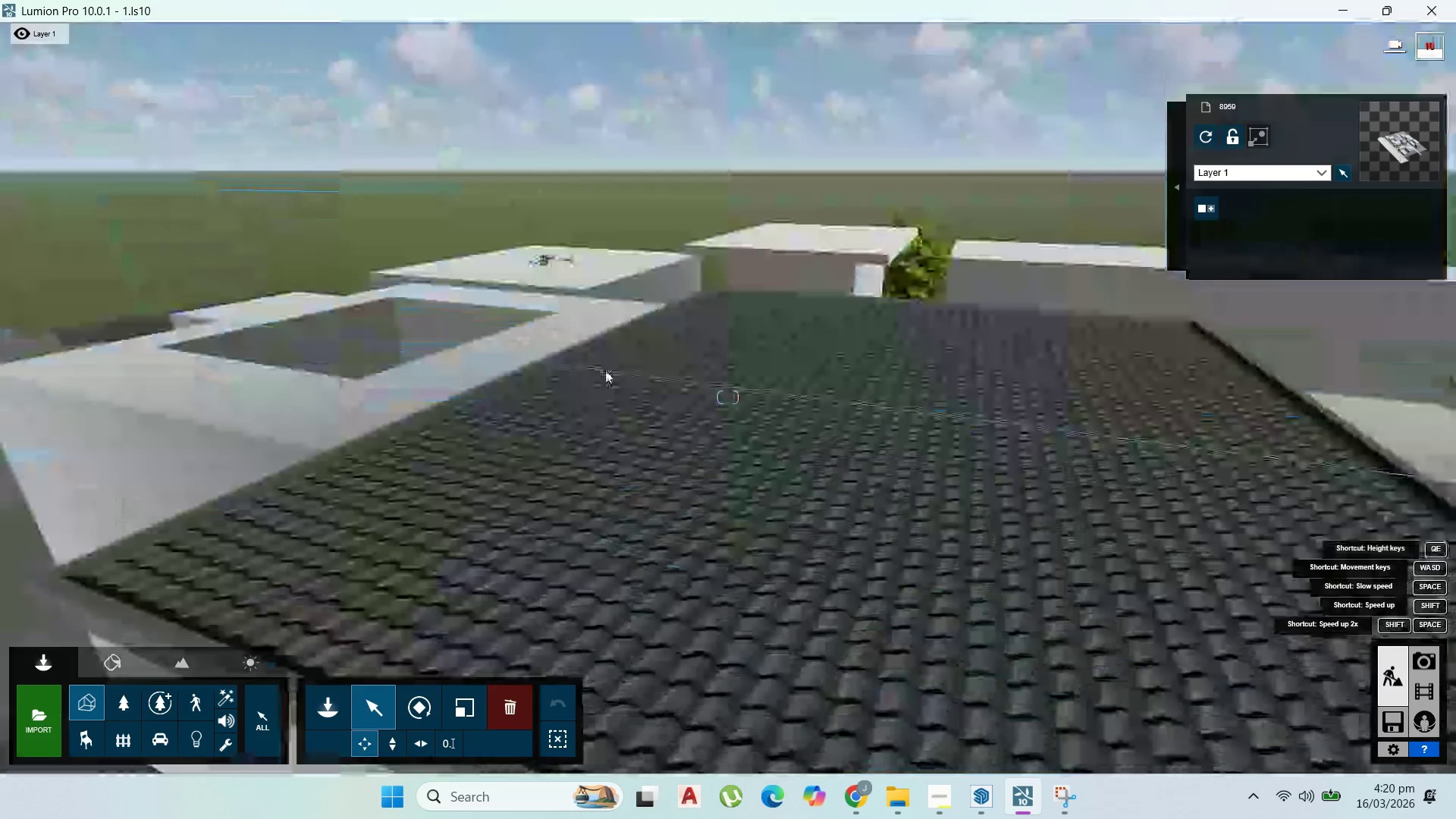 
scroll: coordinate [609, 359], scroll_direction: down, amount: 13.0
 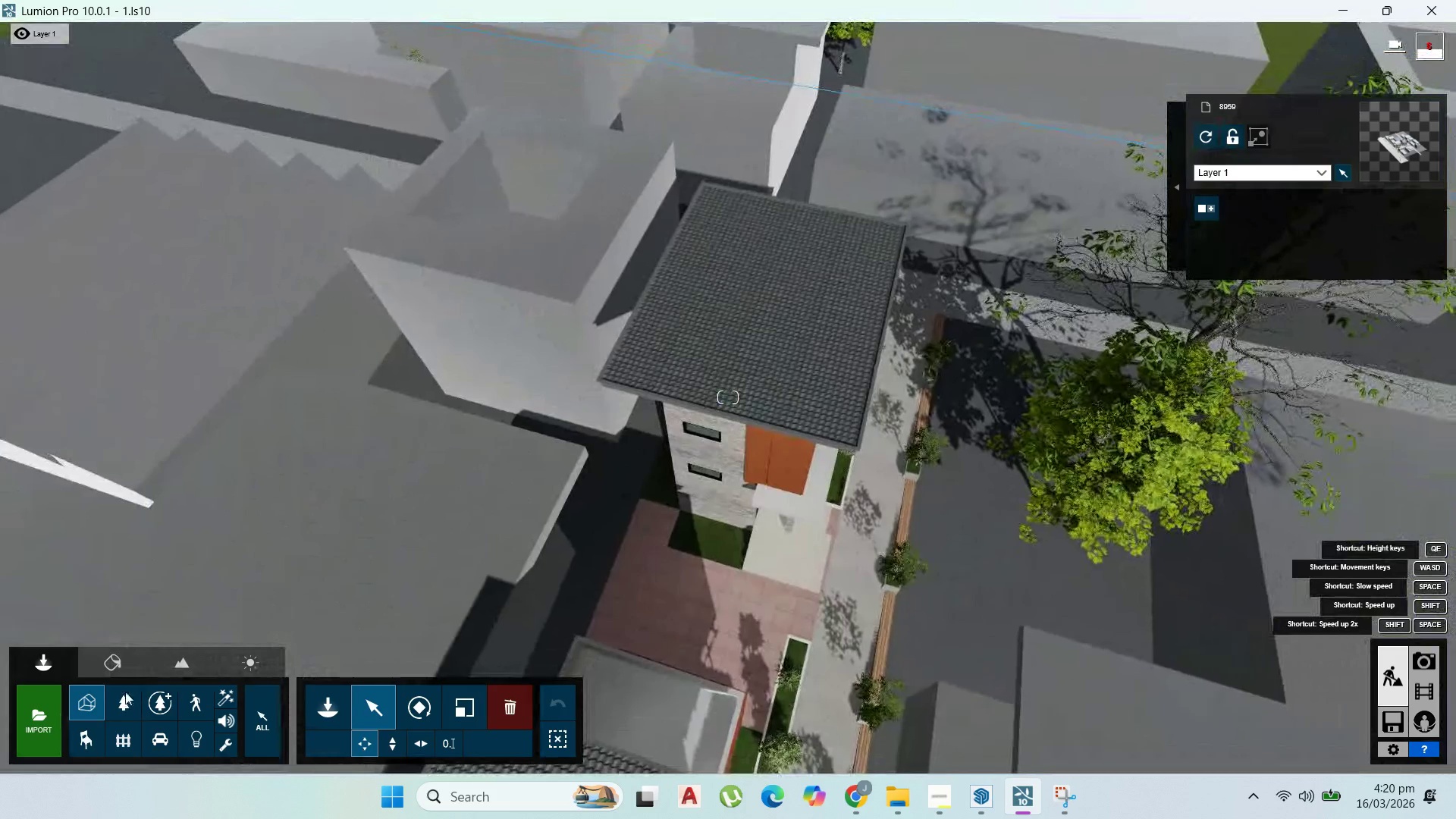 
left_click([331, 716])
 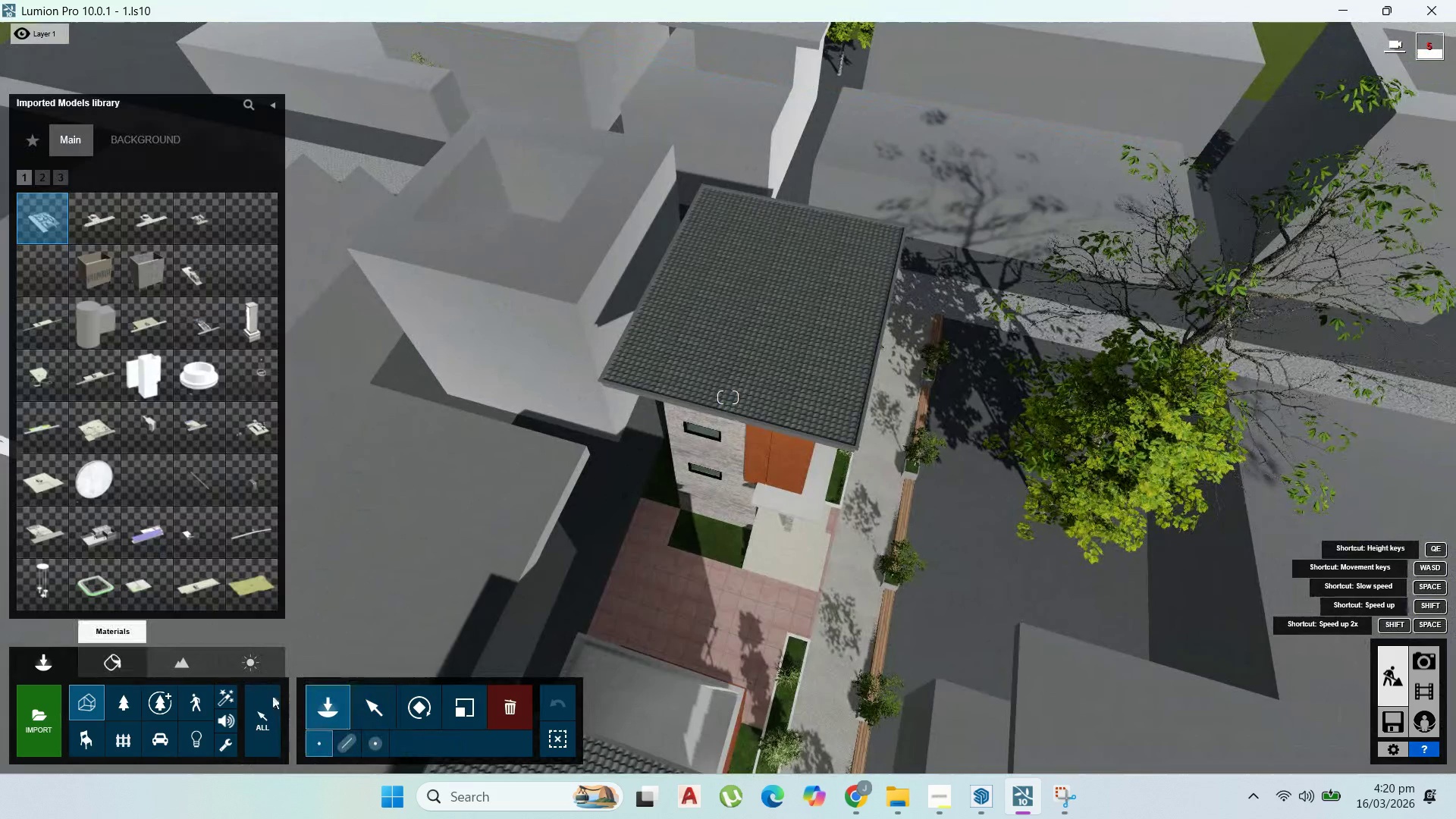 
left_click([132, 701])
 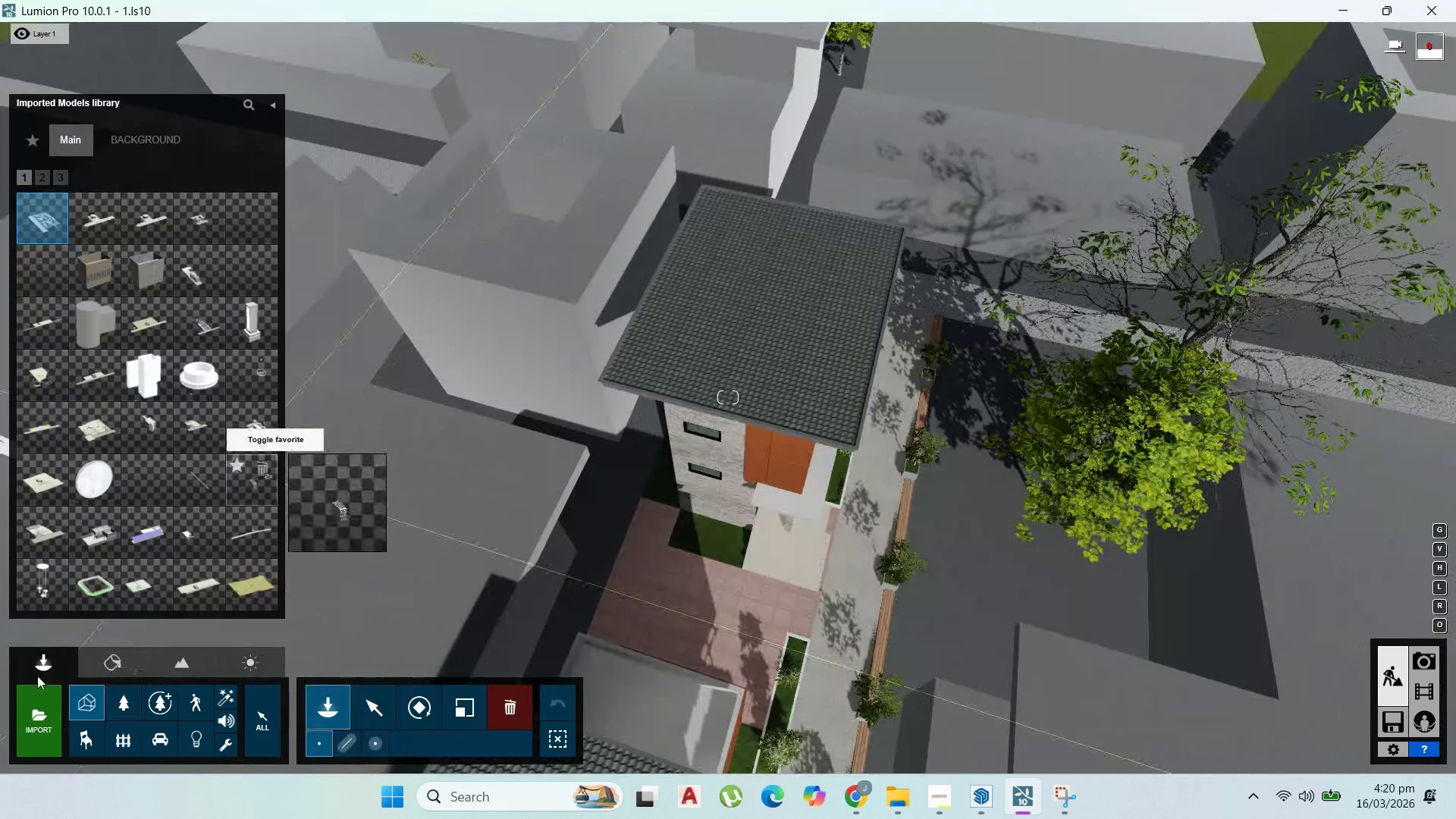 
left_click([133, 716])
 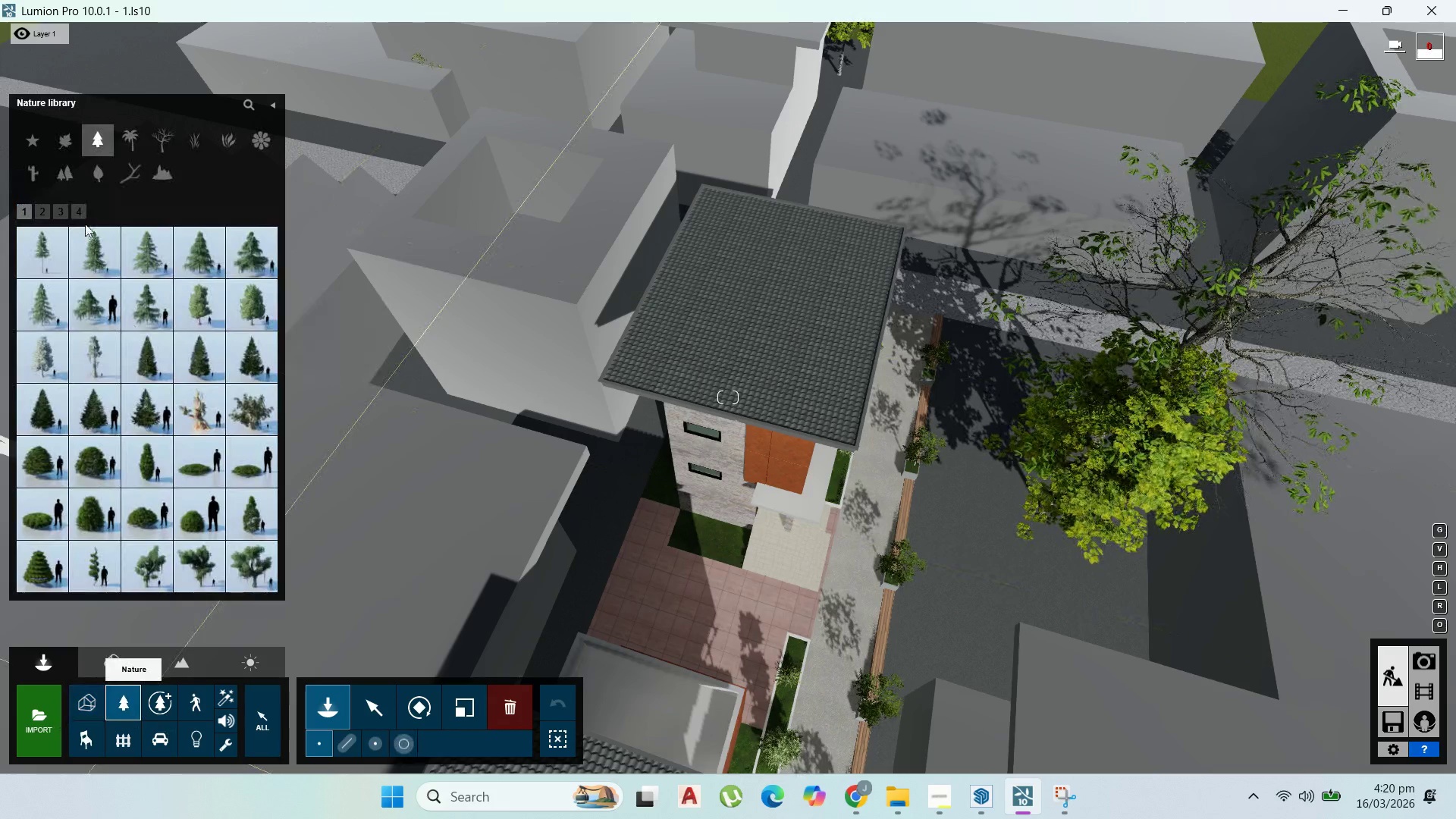 
left_click([61, 207])
 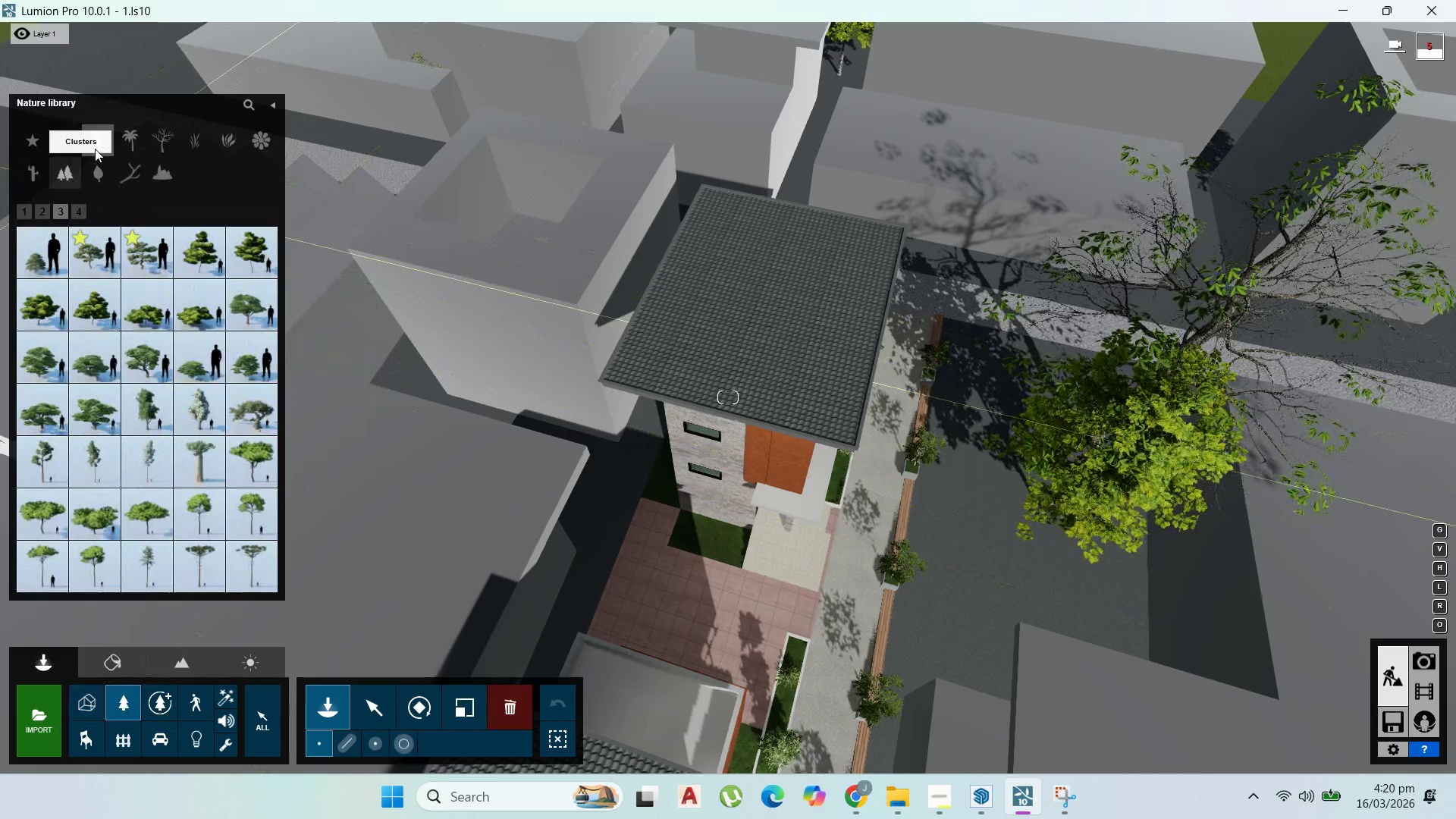 
left_click([32, 211])
 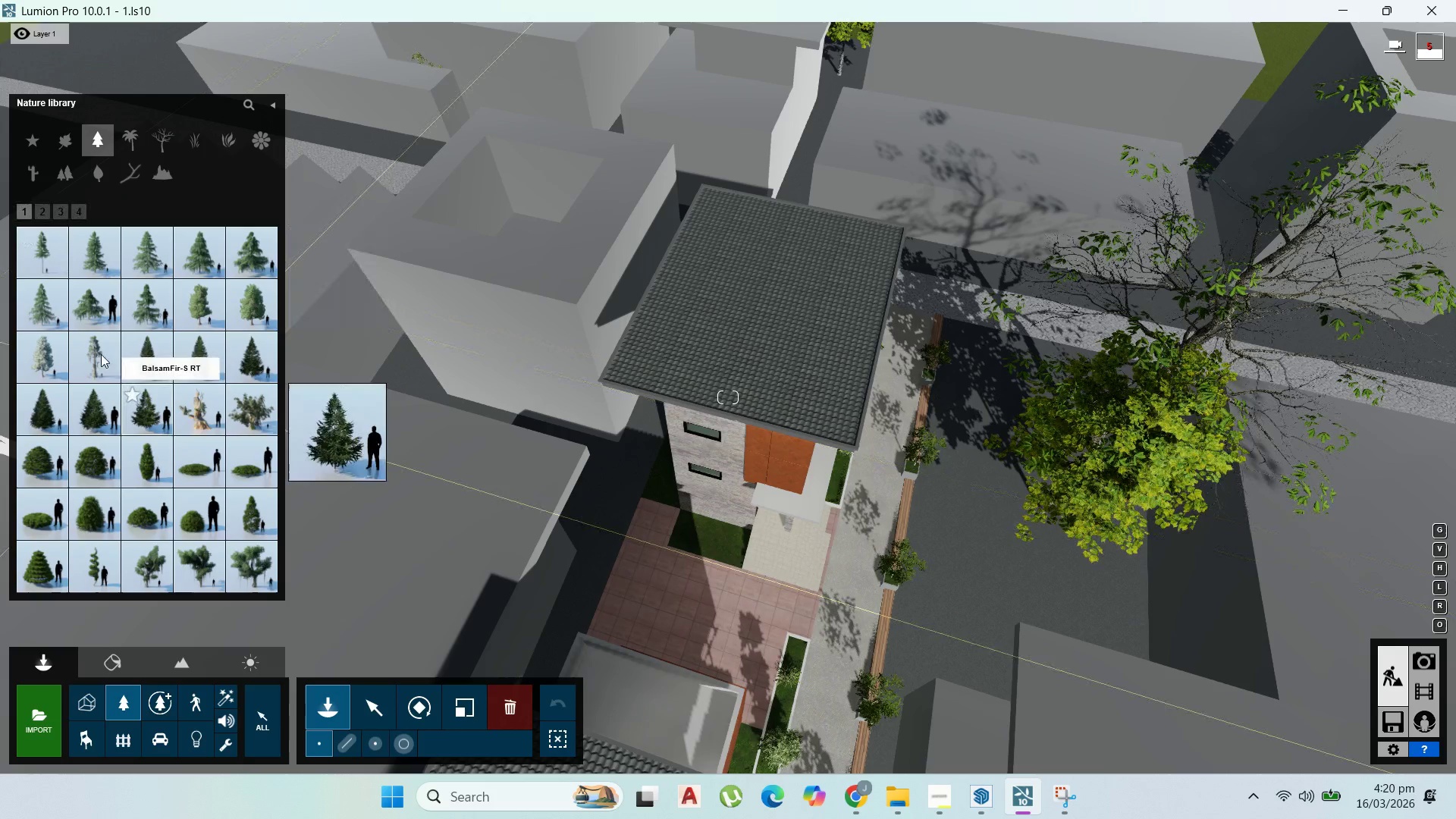 
left_click([39, 208])
 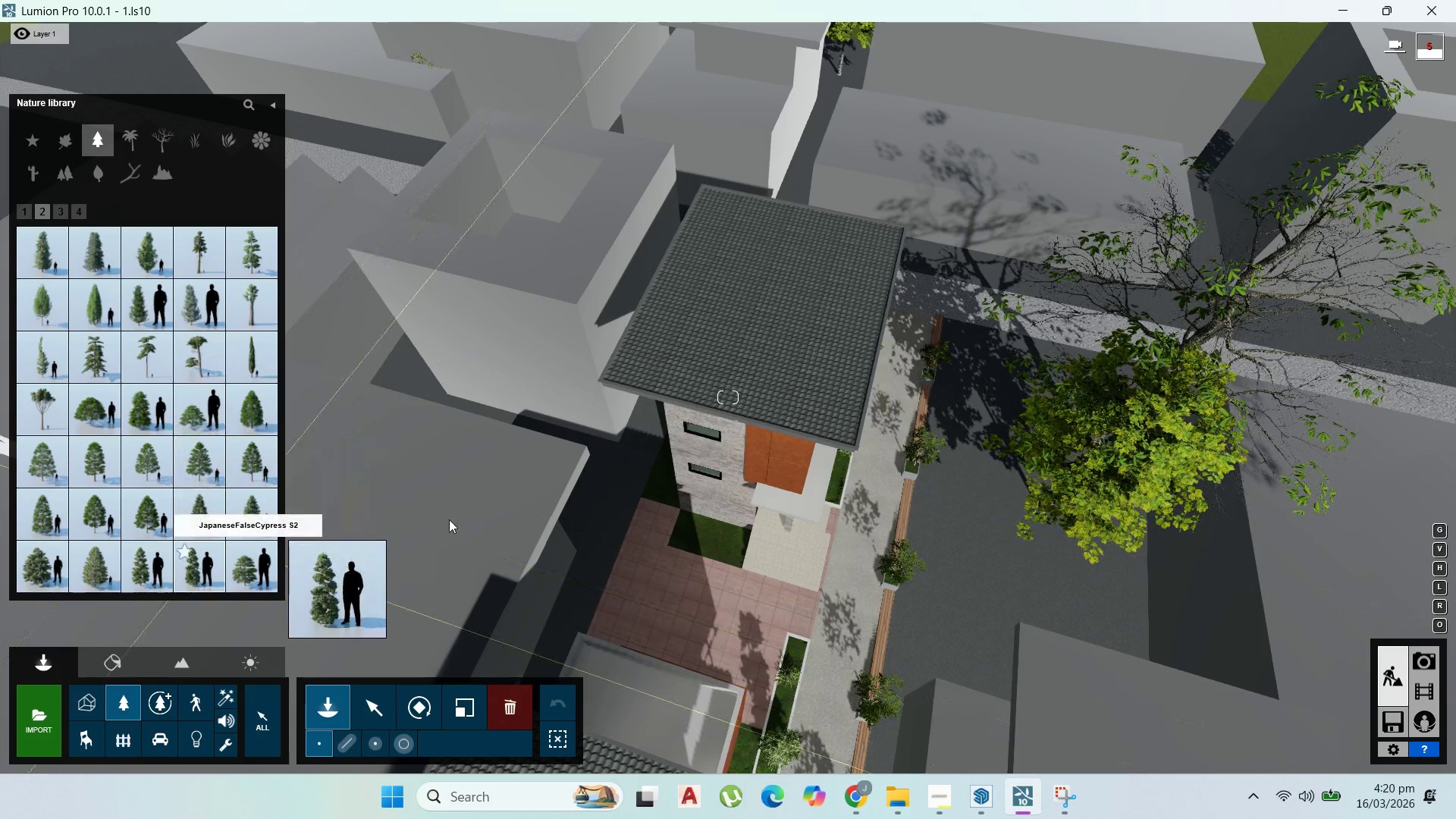 
wait(10.45)
 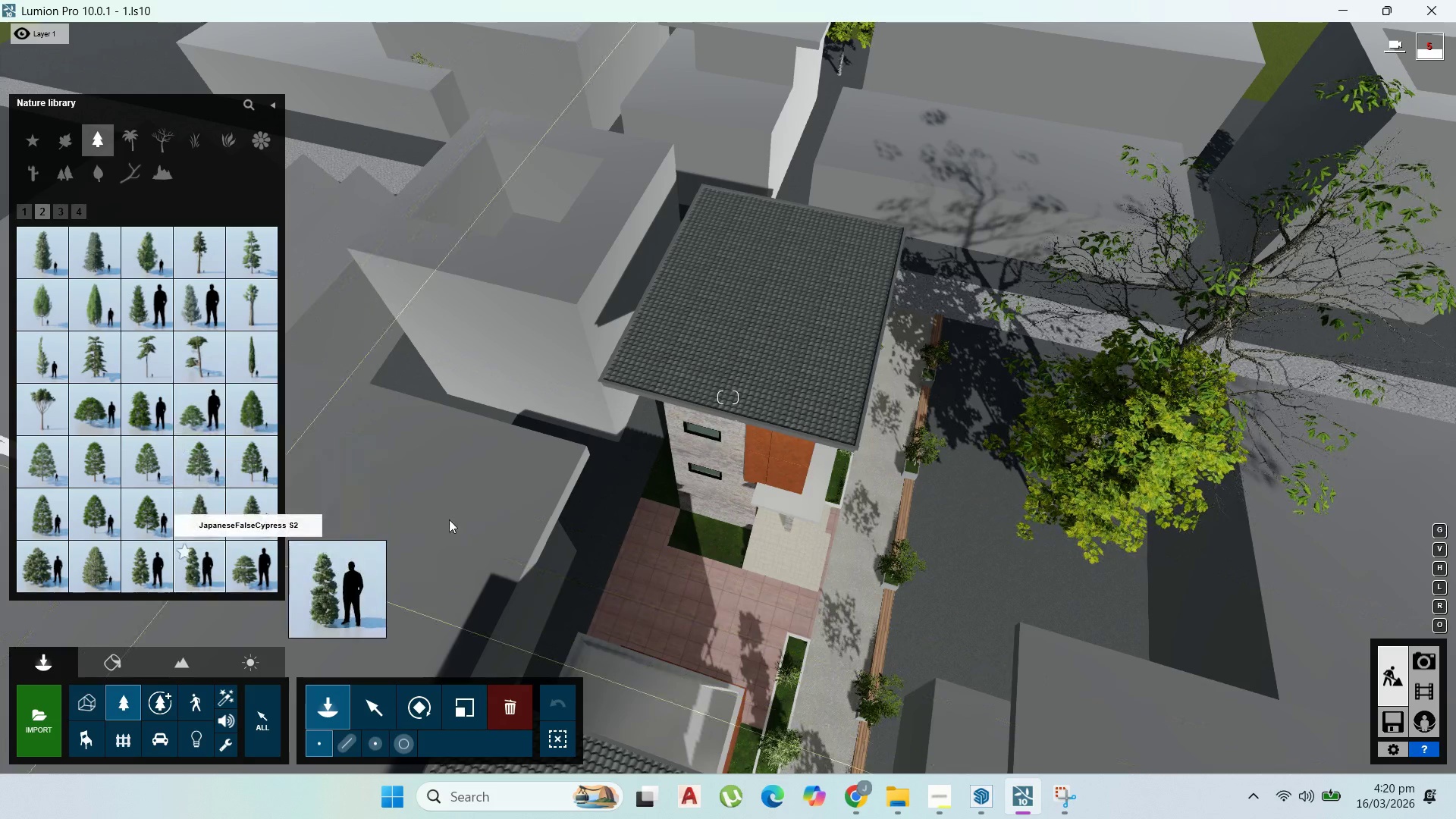 
left_click([82, 210])
 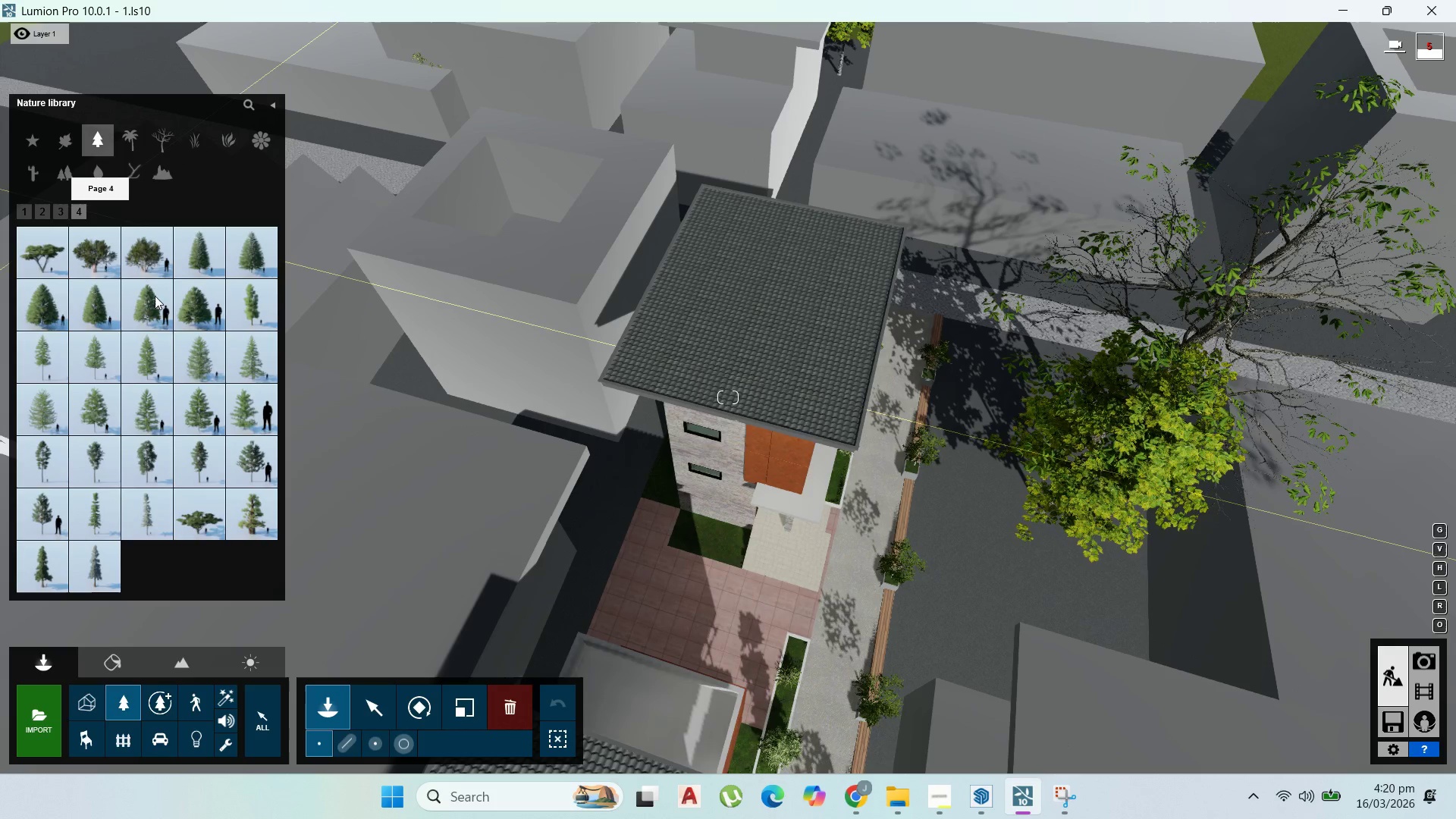 
left_click([154, 372])
 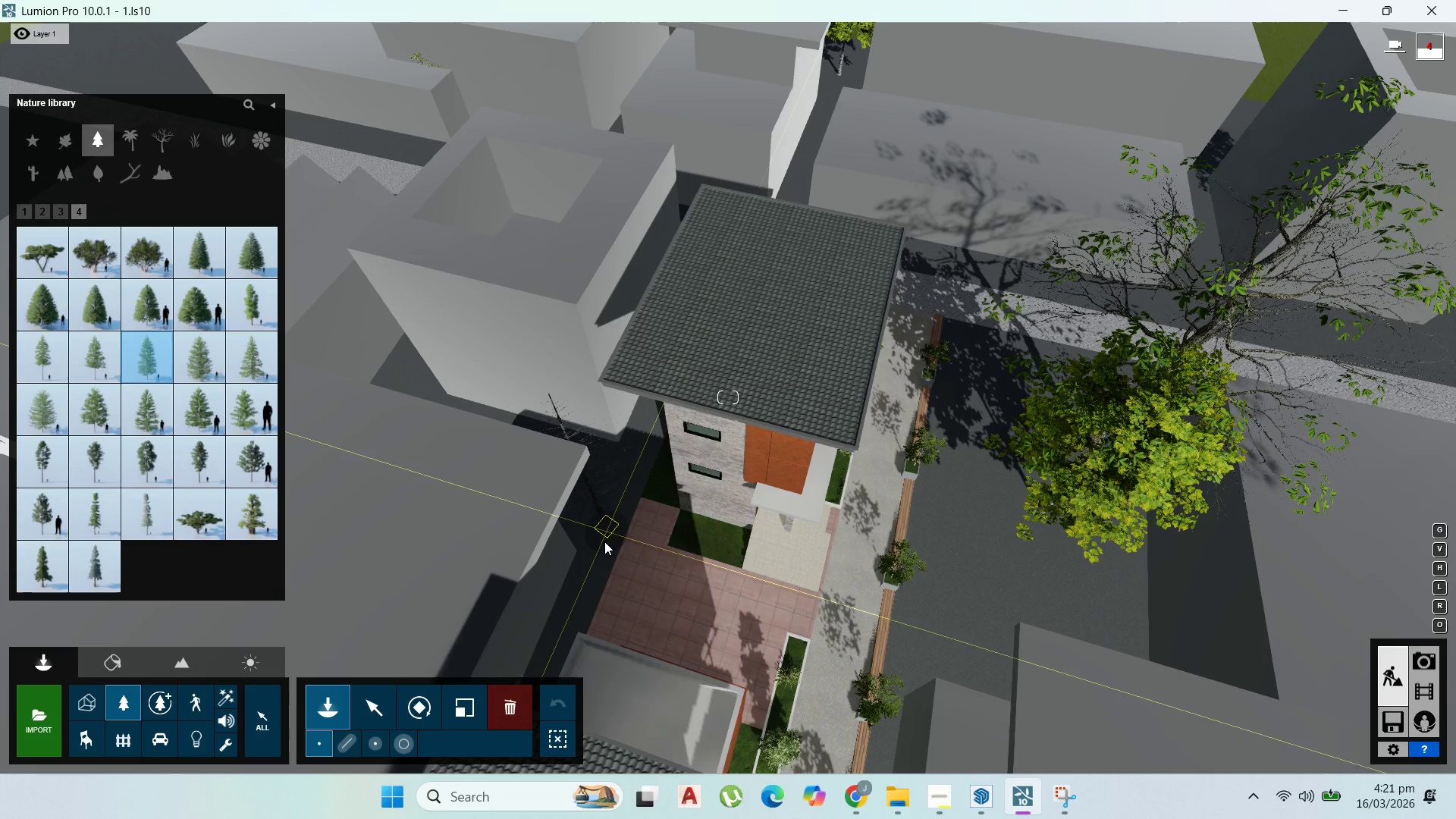 
left_click([604, 538])
 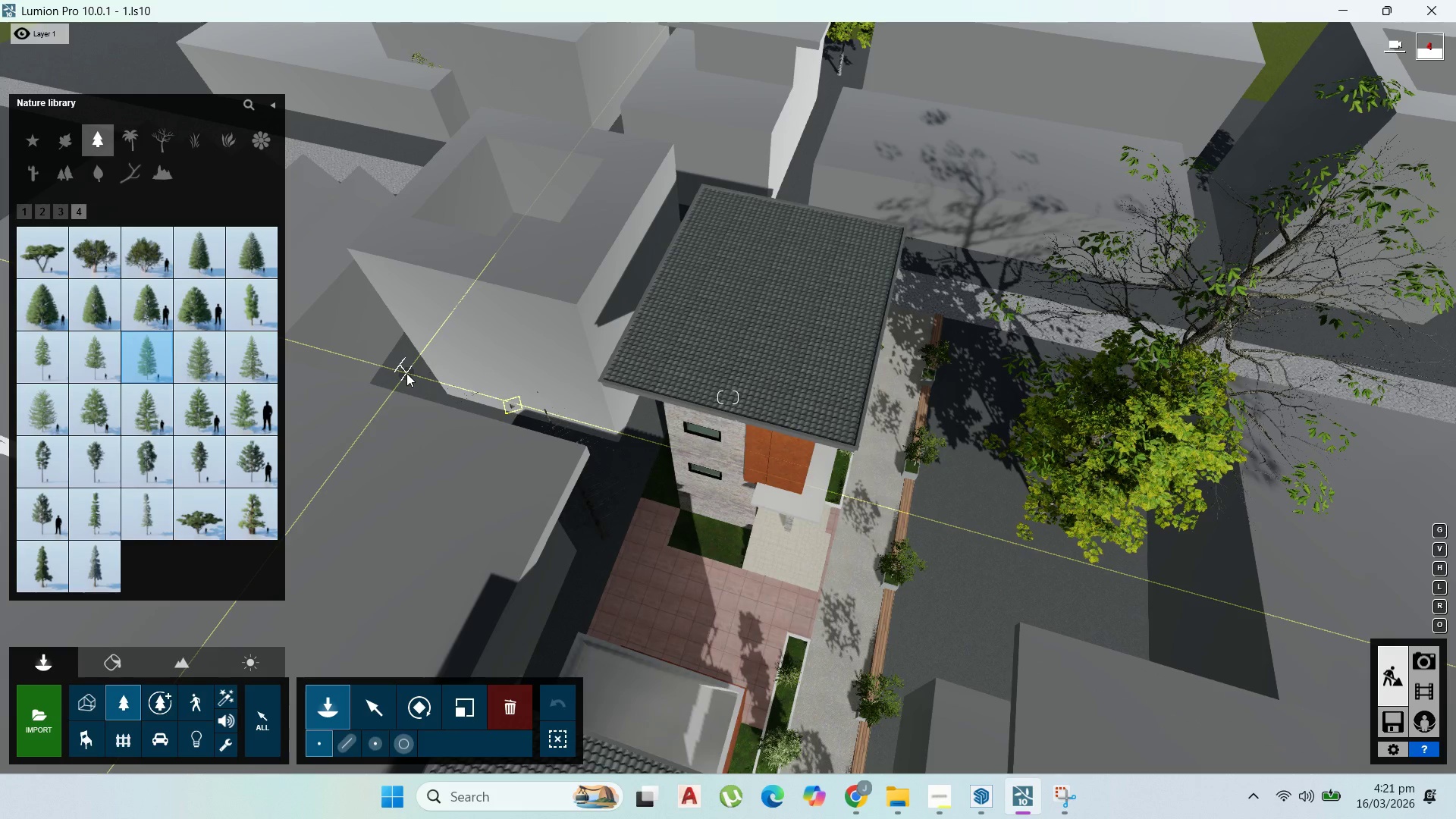 
left_click([406, 373])
 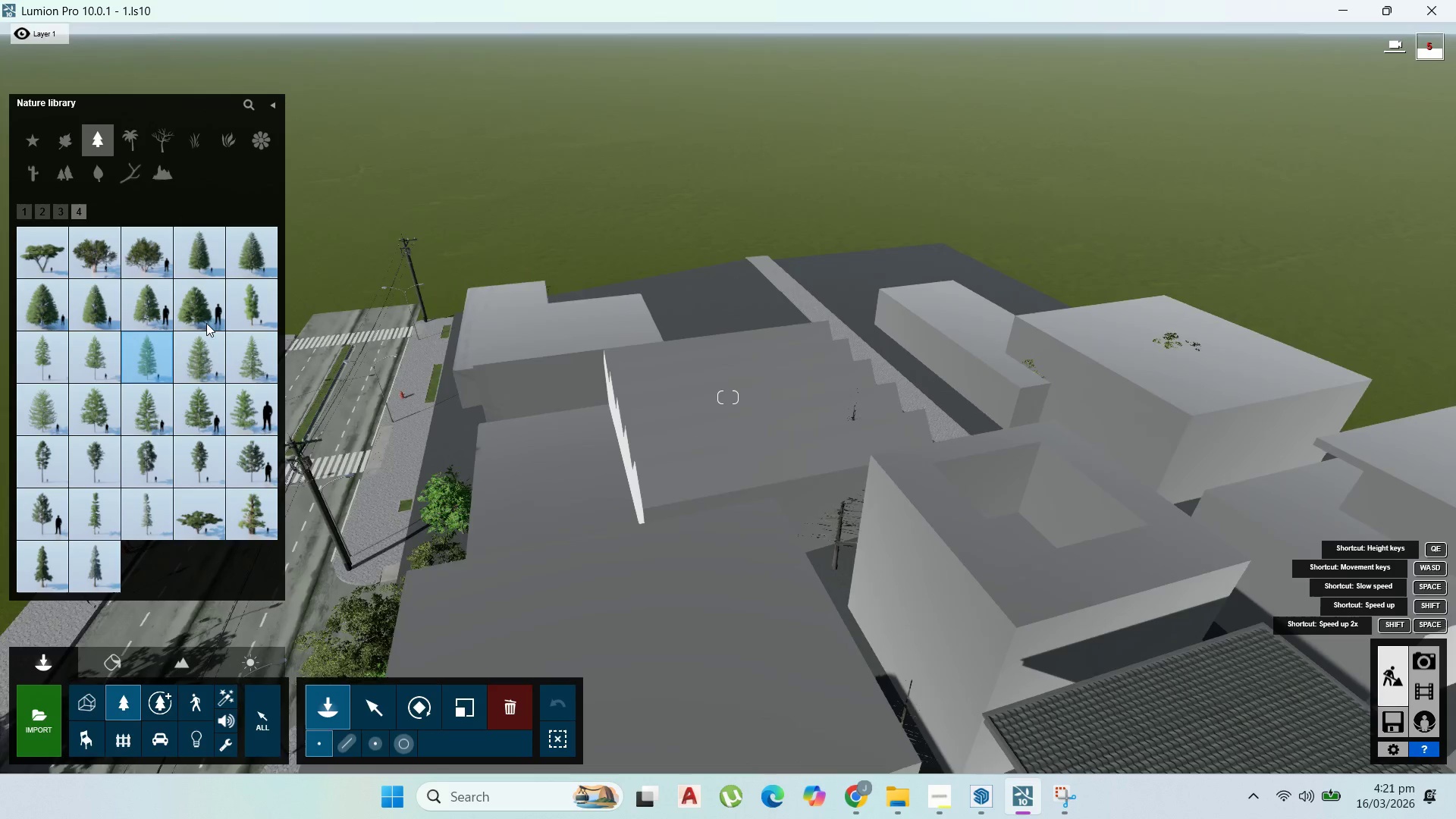 
scroll: coordinate [649, 500], scroll_direction: up, amount: 13.0
 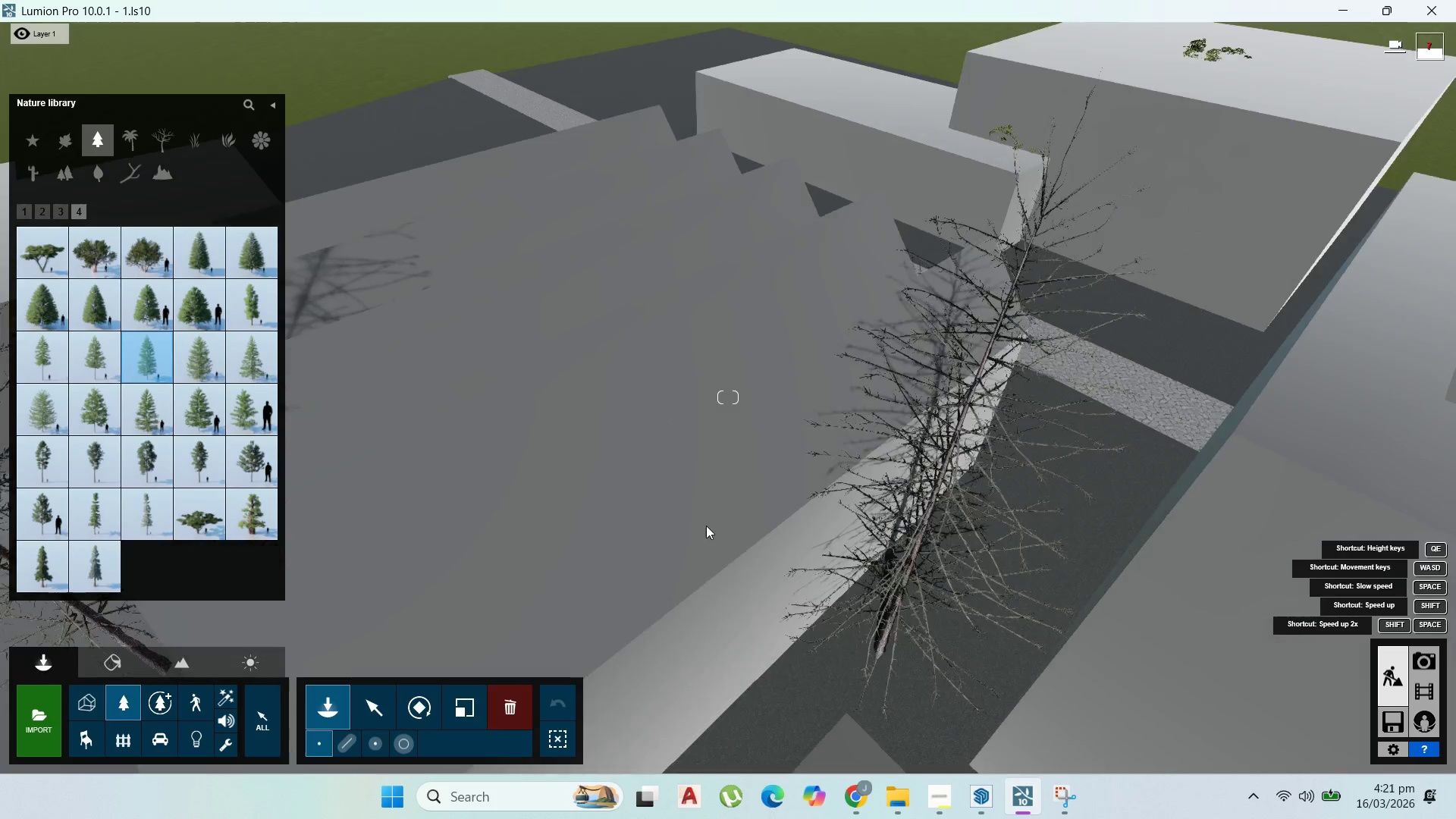 
scroll: coordinate [526, 509], scroll_direction: down, amount: 13.0
 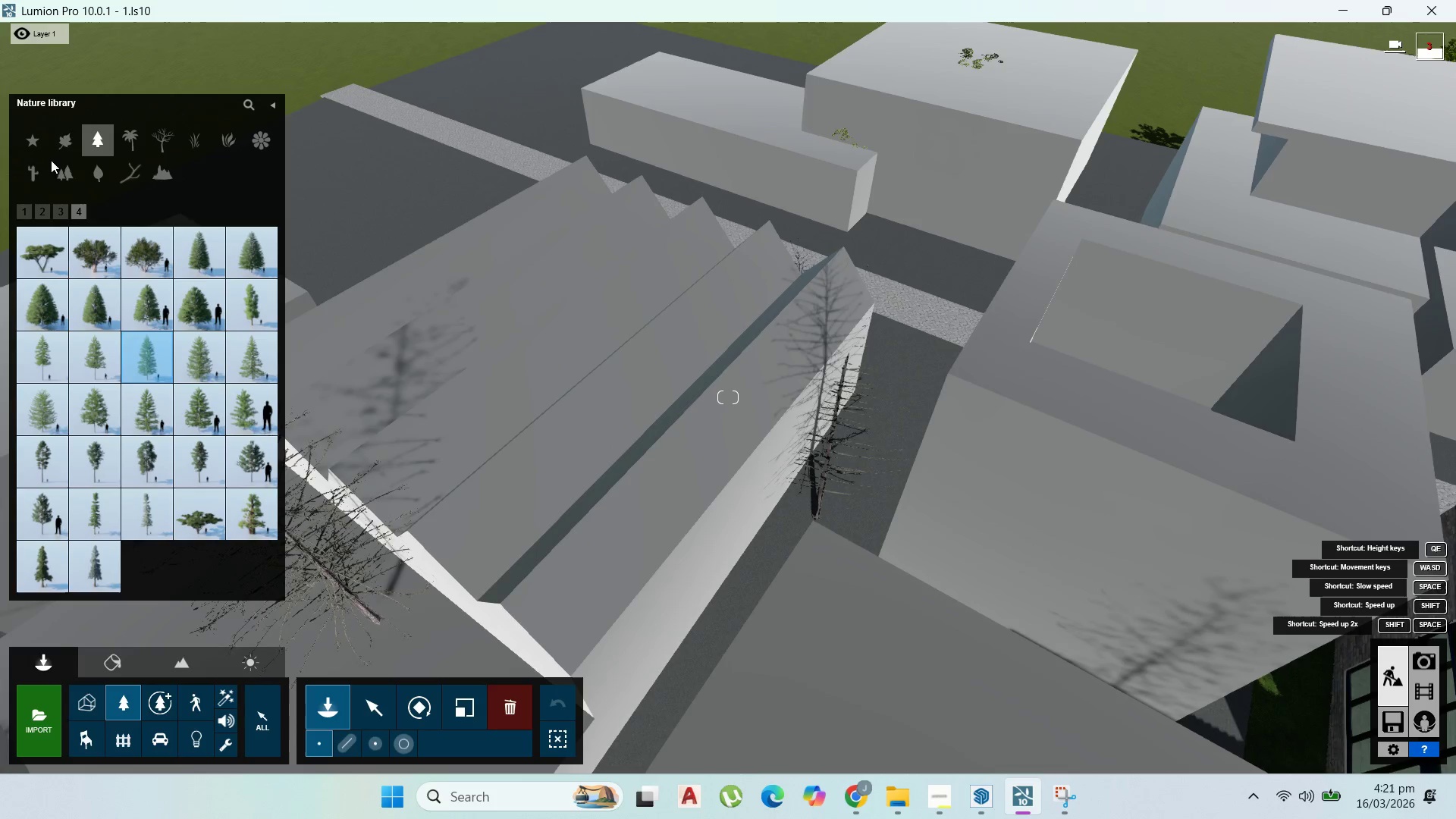 
left_click([58, 148])
 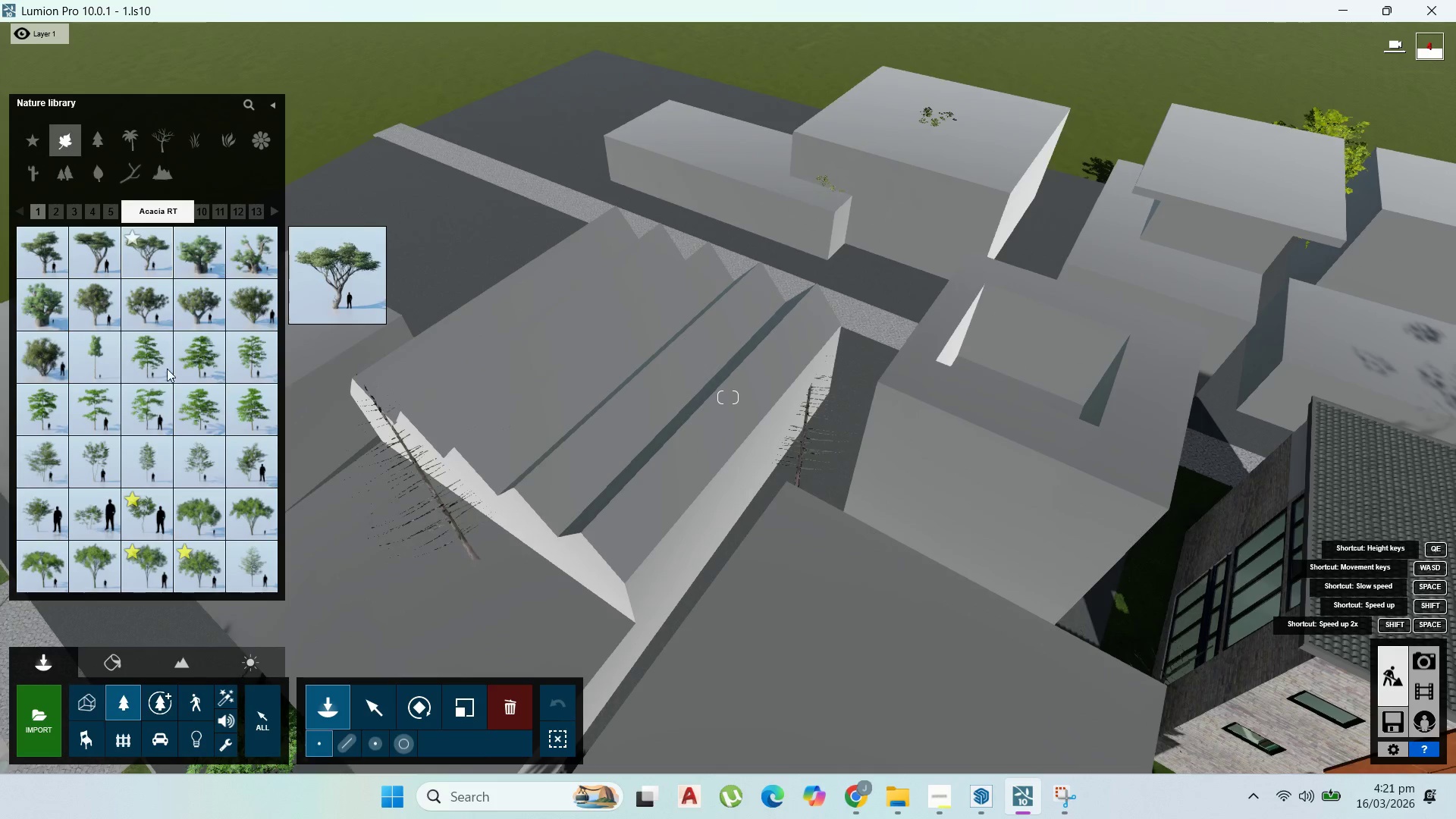 
left_click([211, 202])
 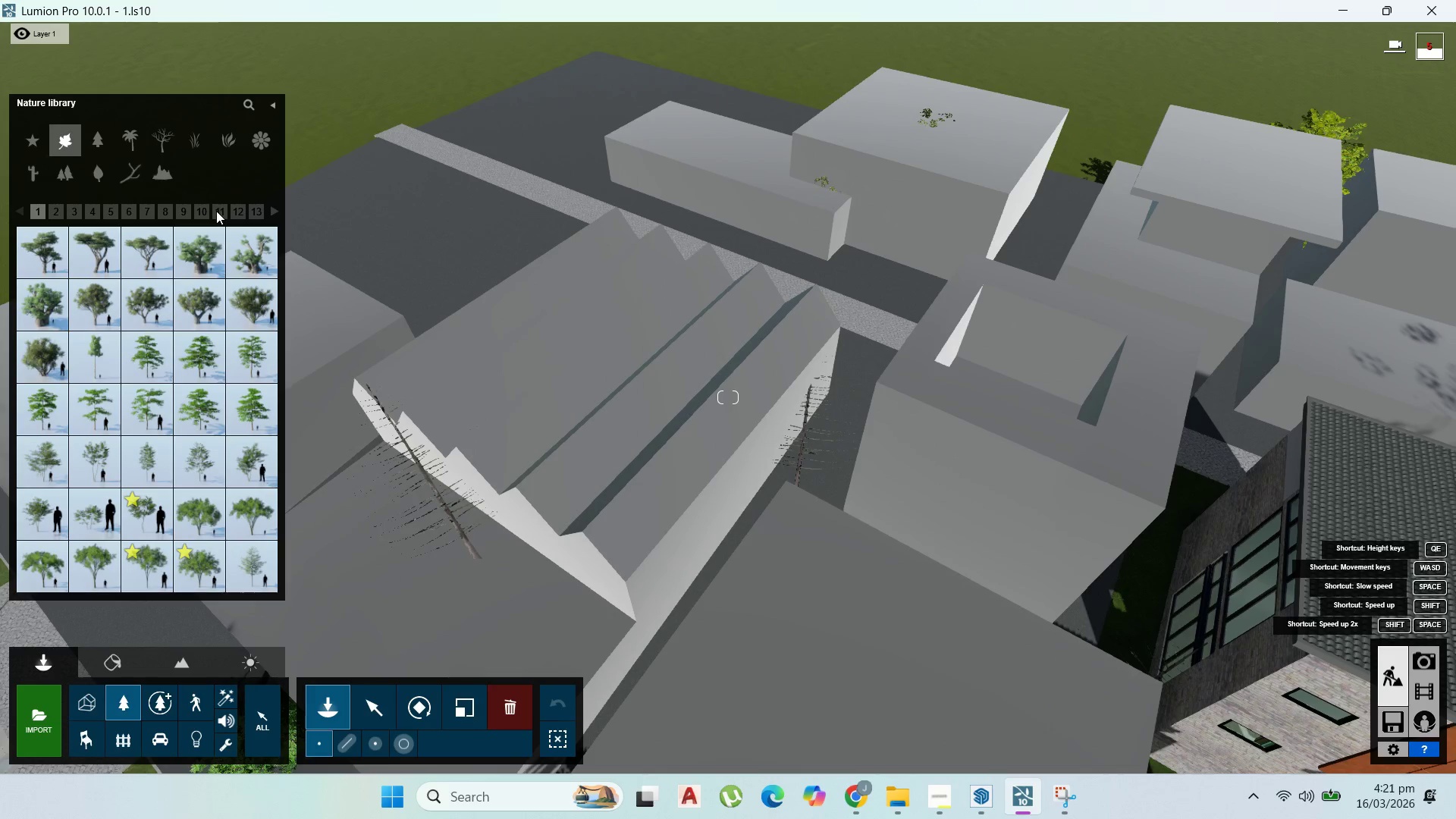 
double_click([216, 211])
 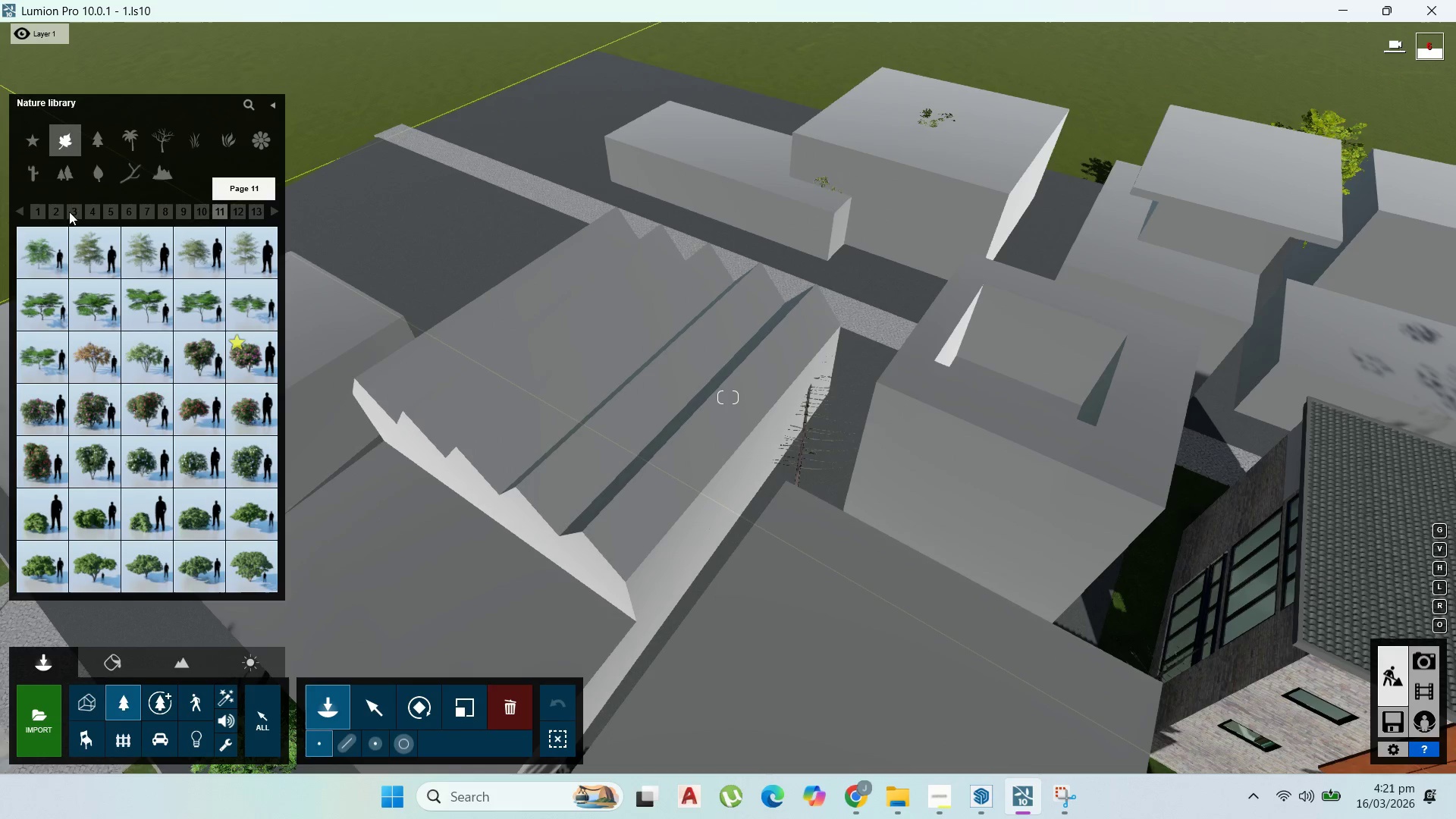 
left_click([64, 212])
 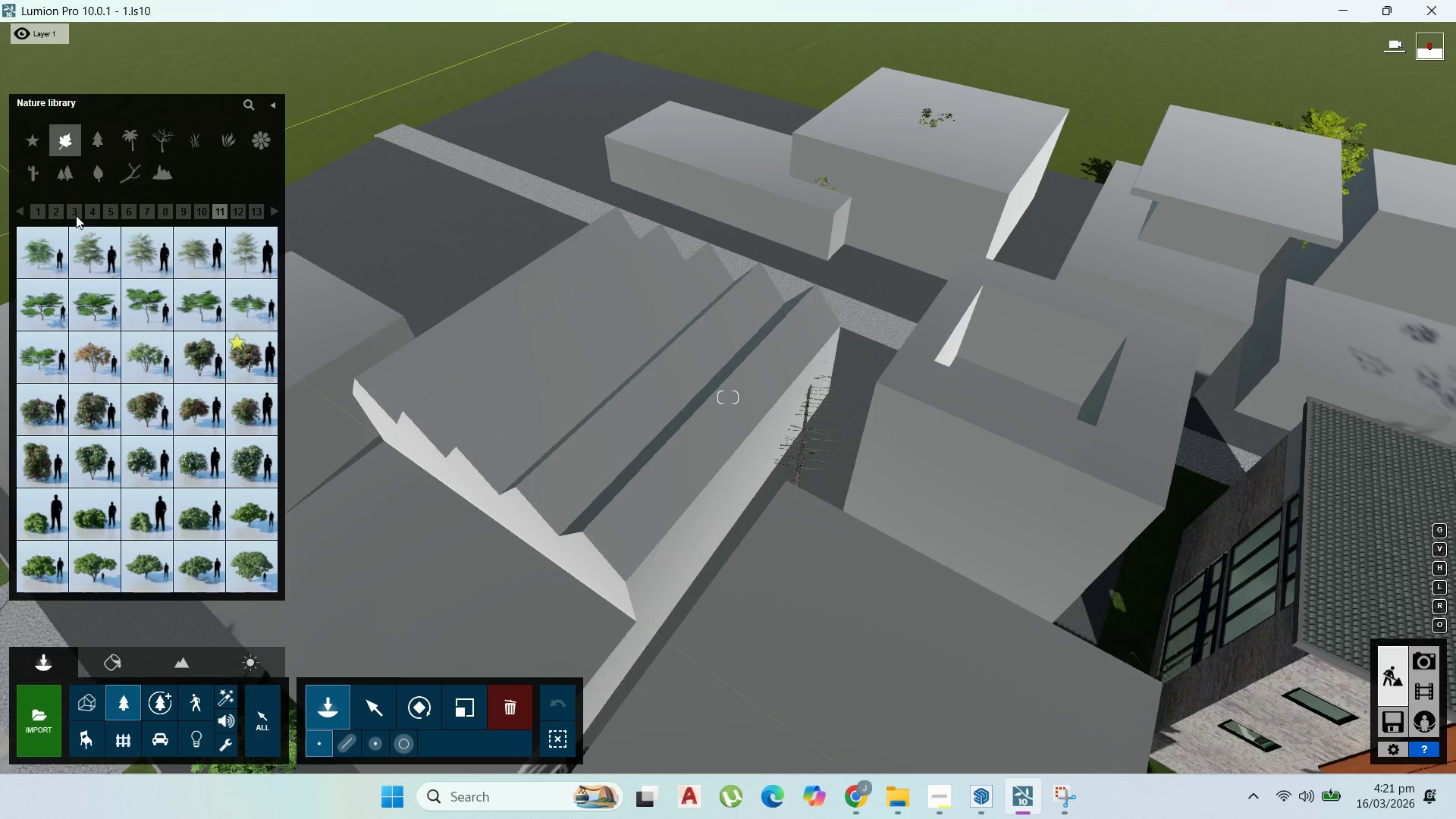 
left_click([61, 213])
 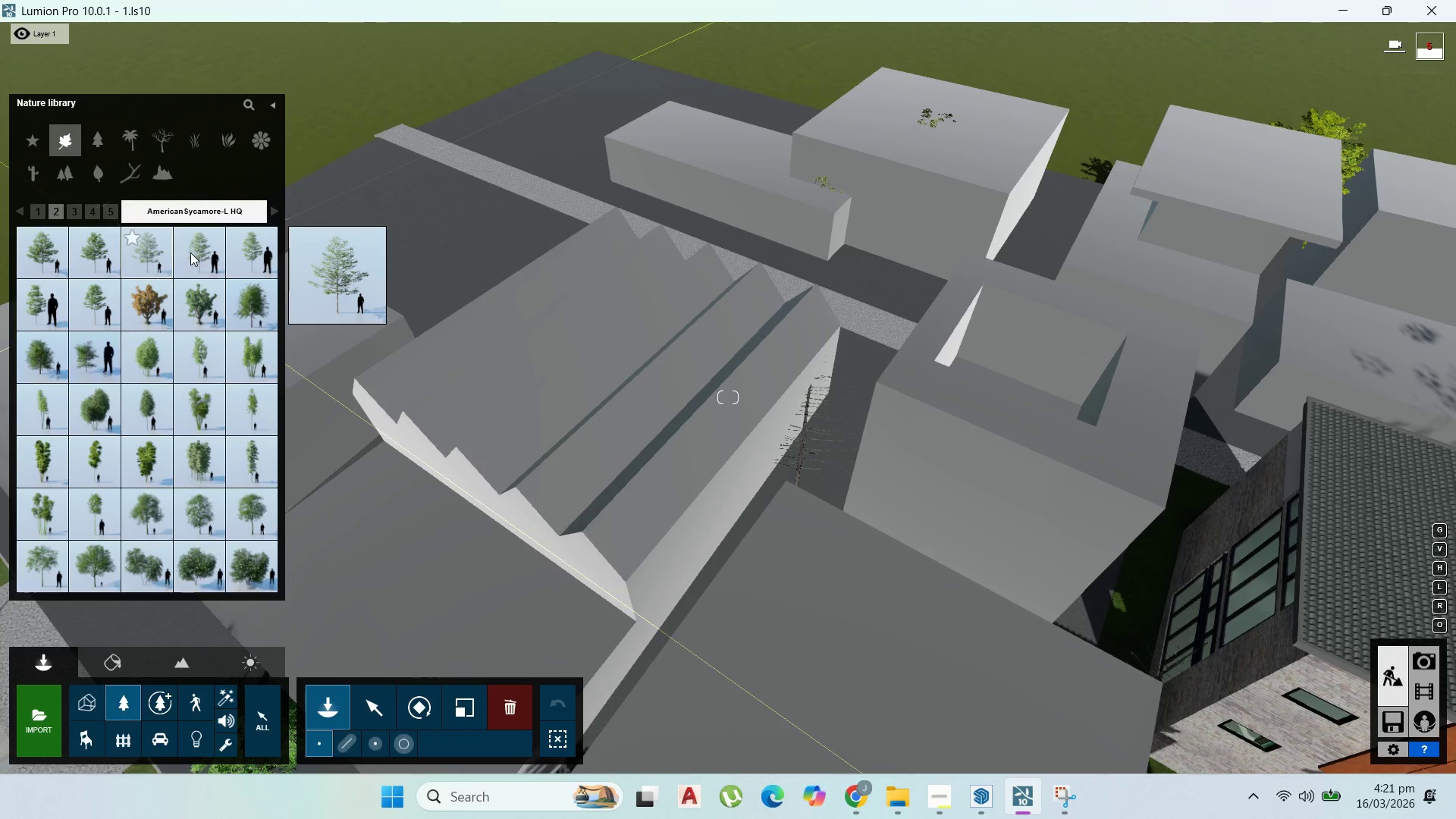 
left_click([93, 204])
 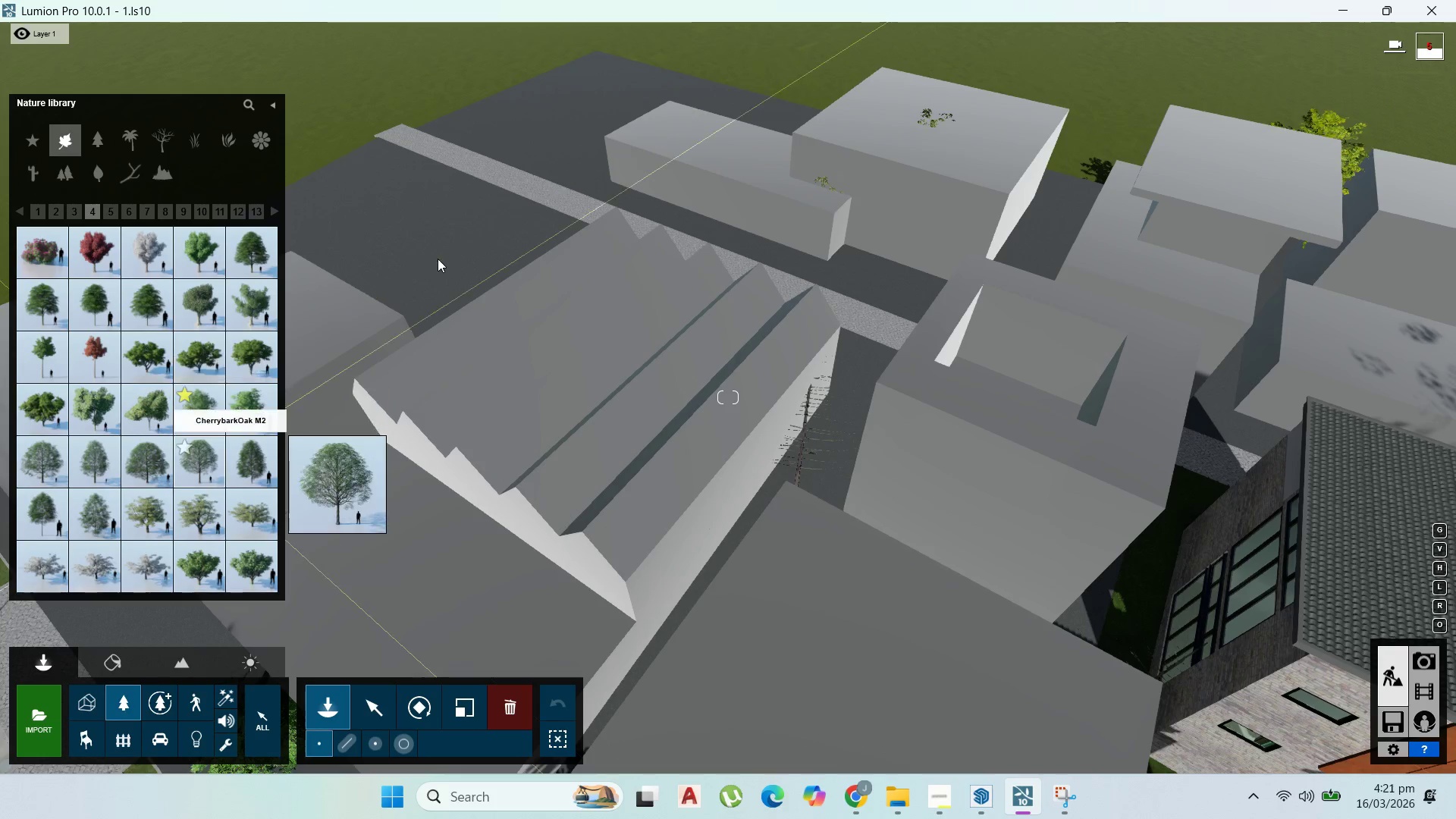 
left_click([438, 259])
 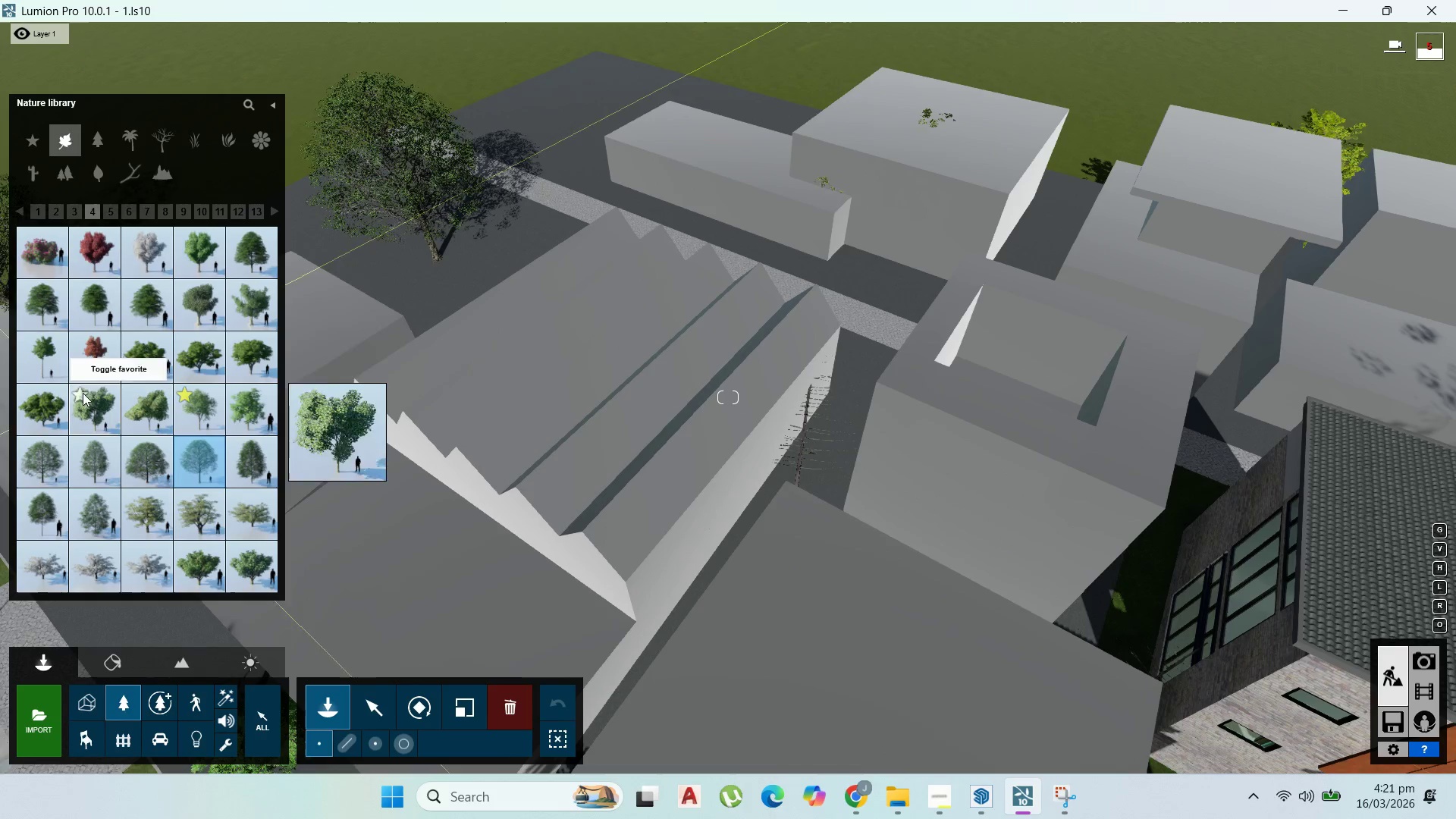 
left_click([133, 214])
 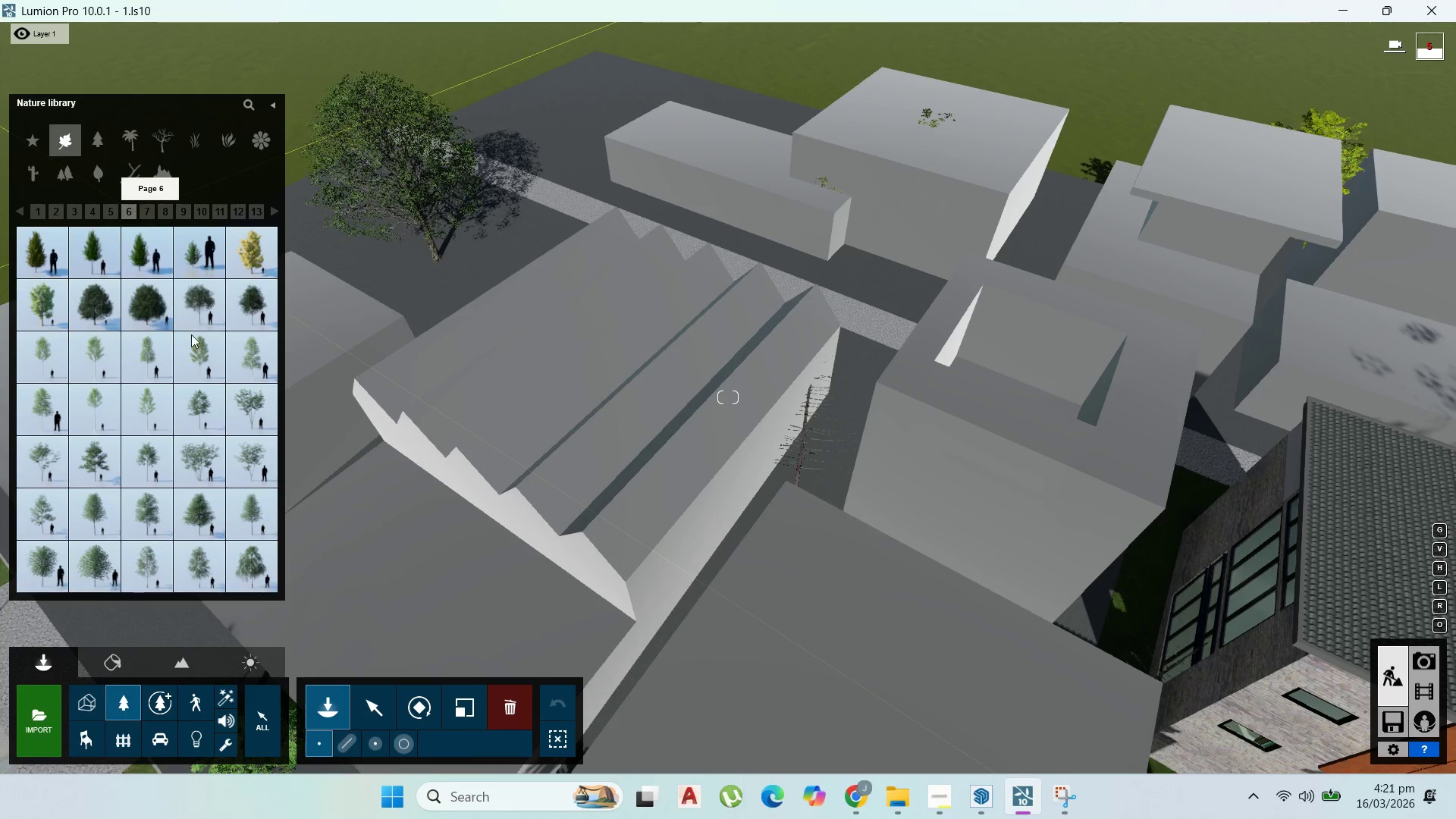 
left_click([192, 413])
 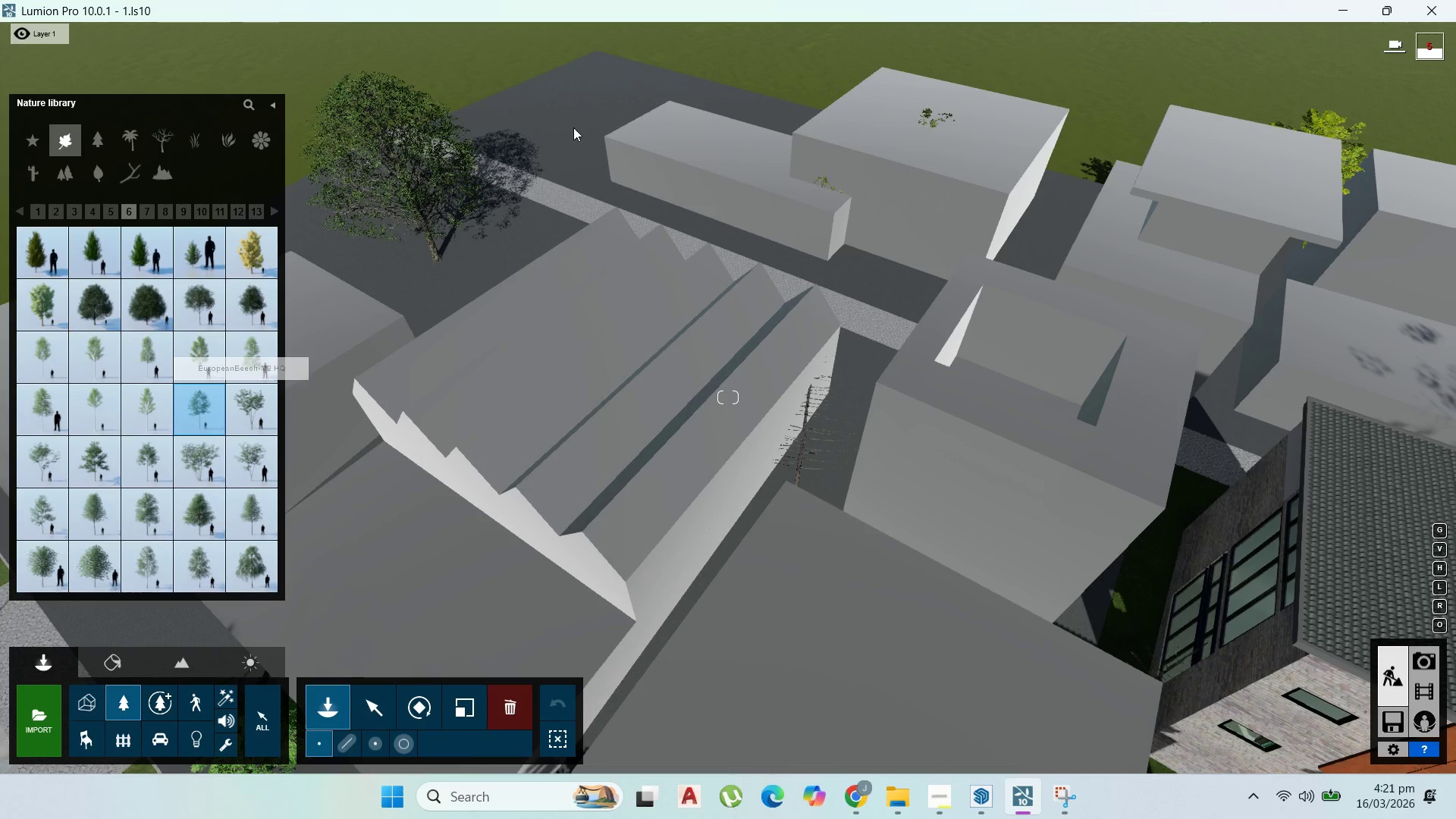 
left_click([573, 127])
 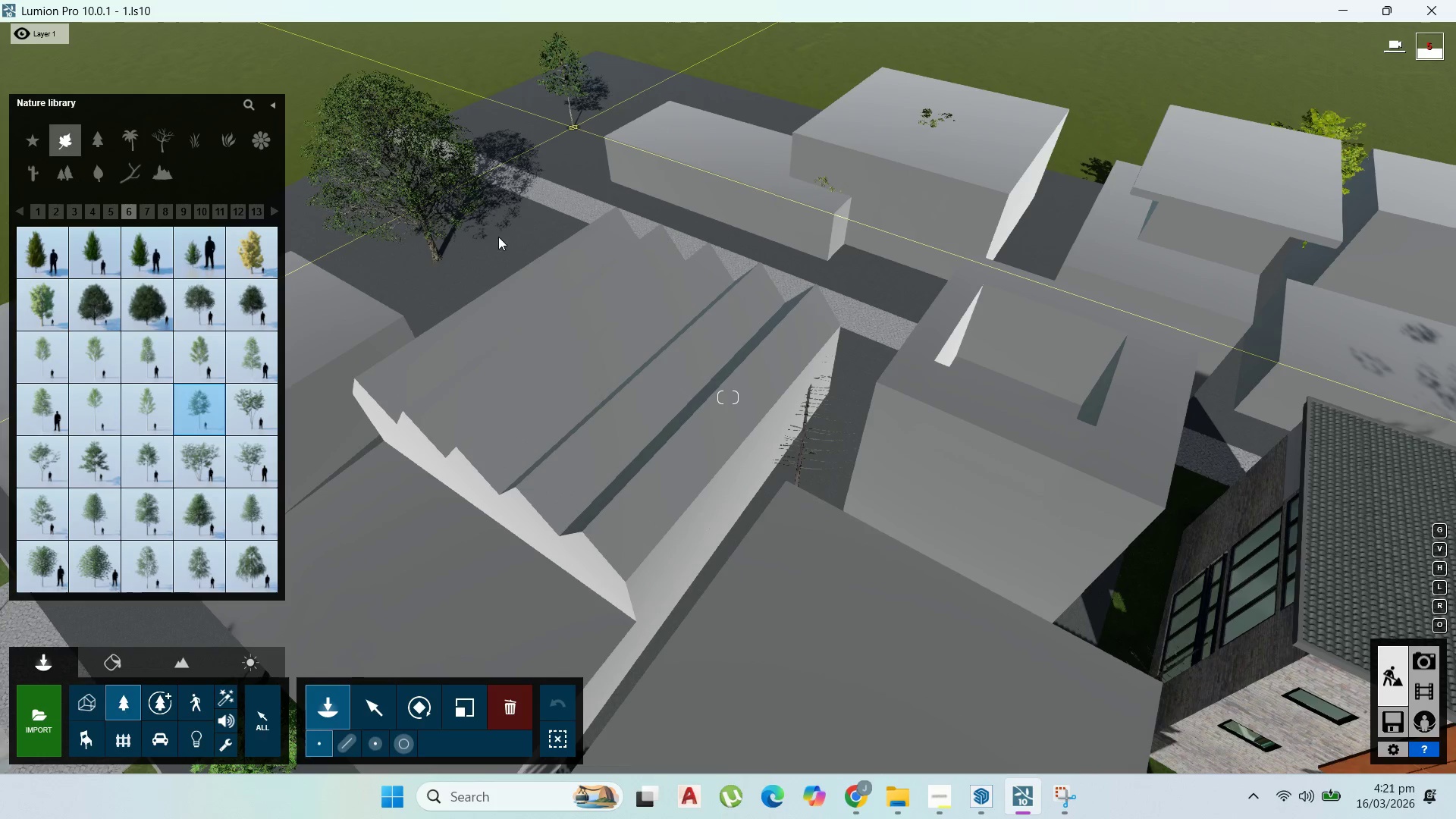 
left_click([513, 252])
 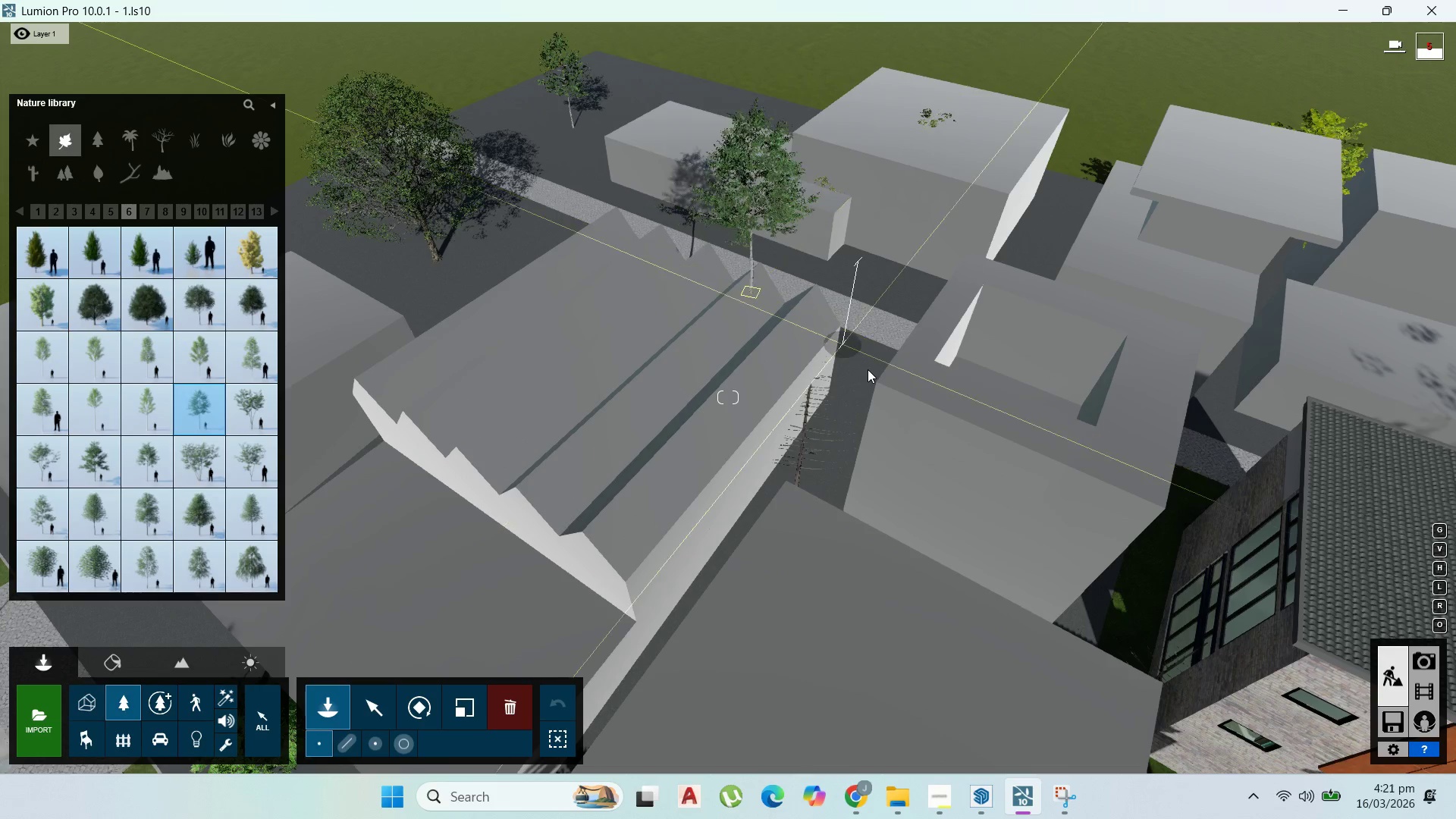 
left_click([868, 369])
 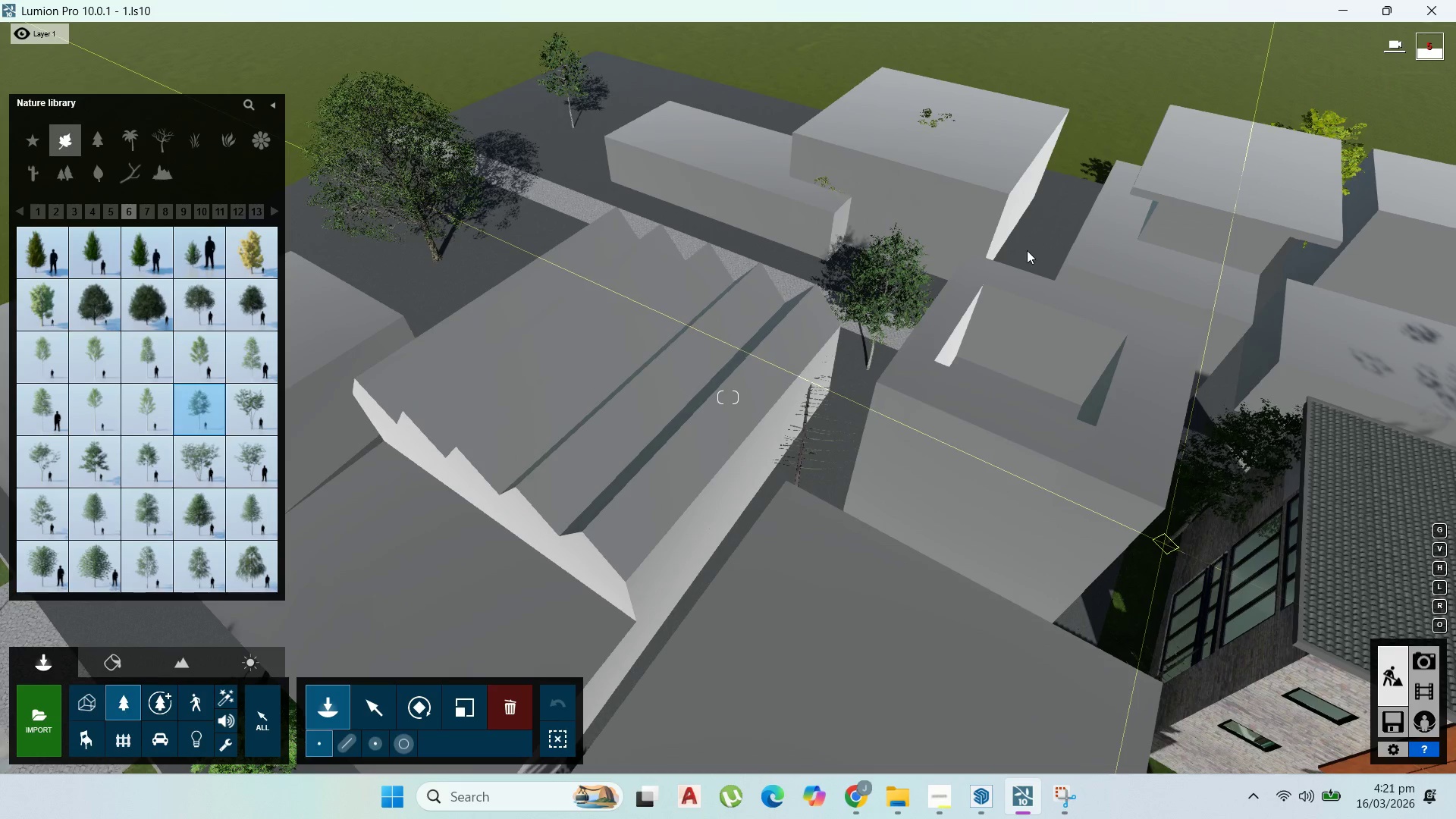 
wait(5.8)
 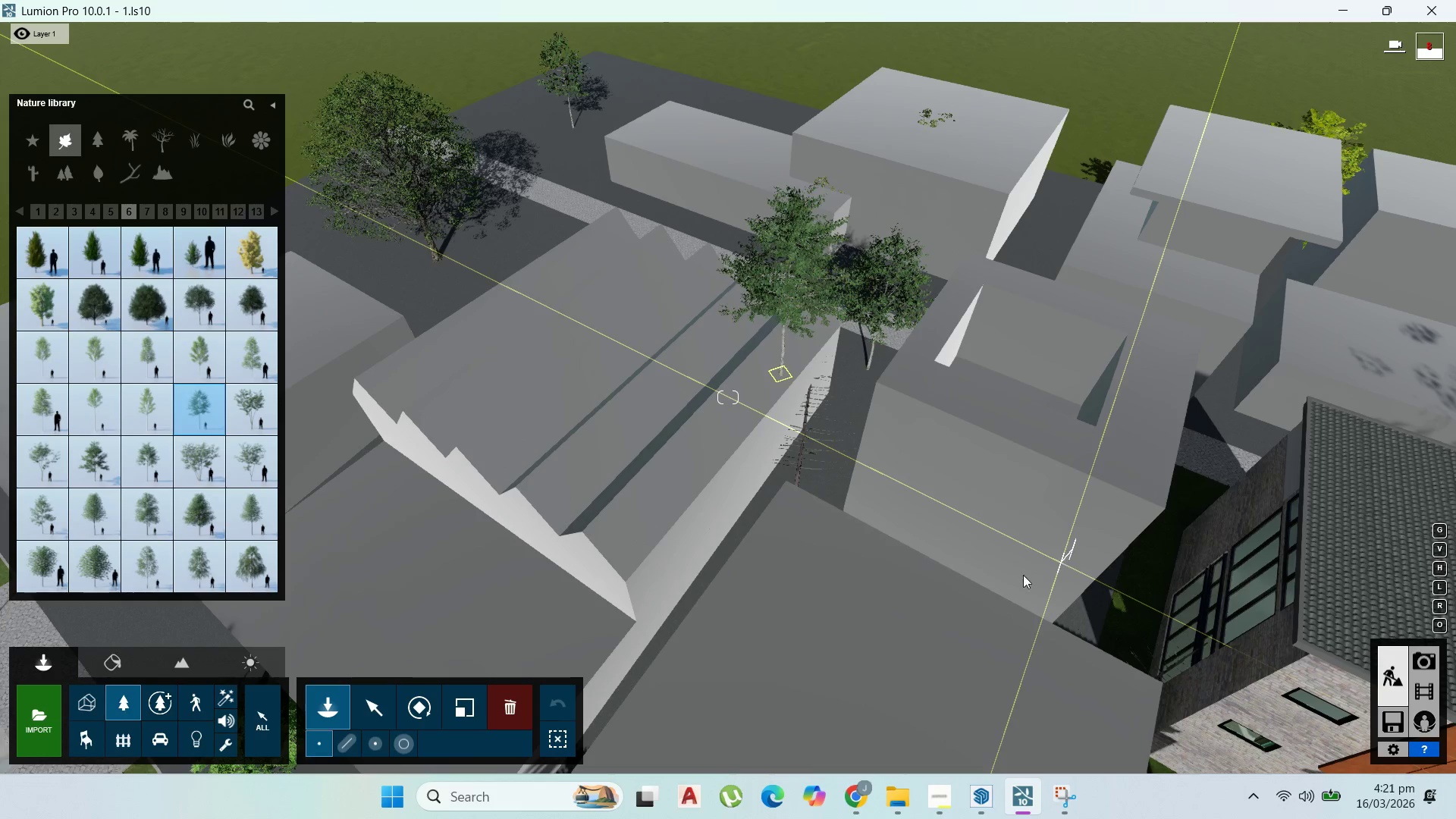 
left_click([1050, 237])
 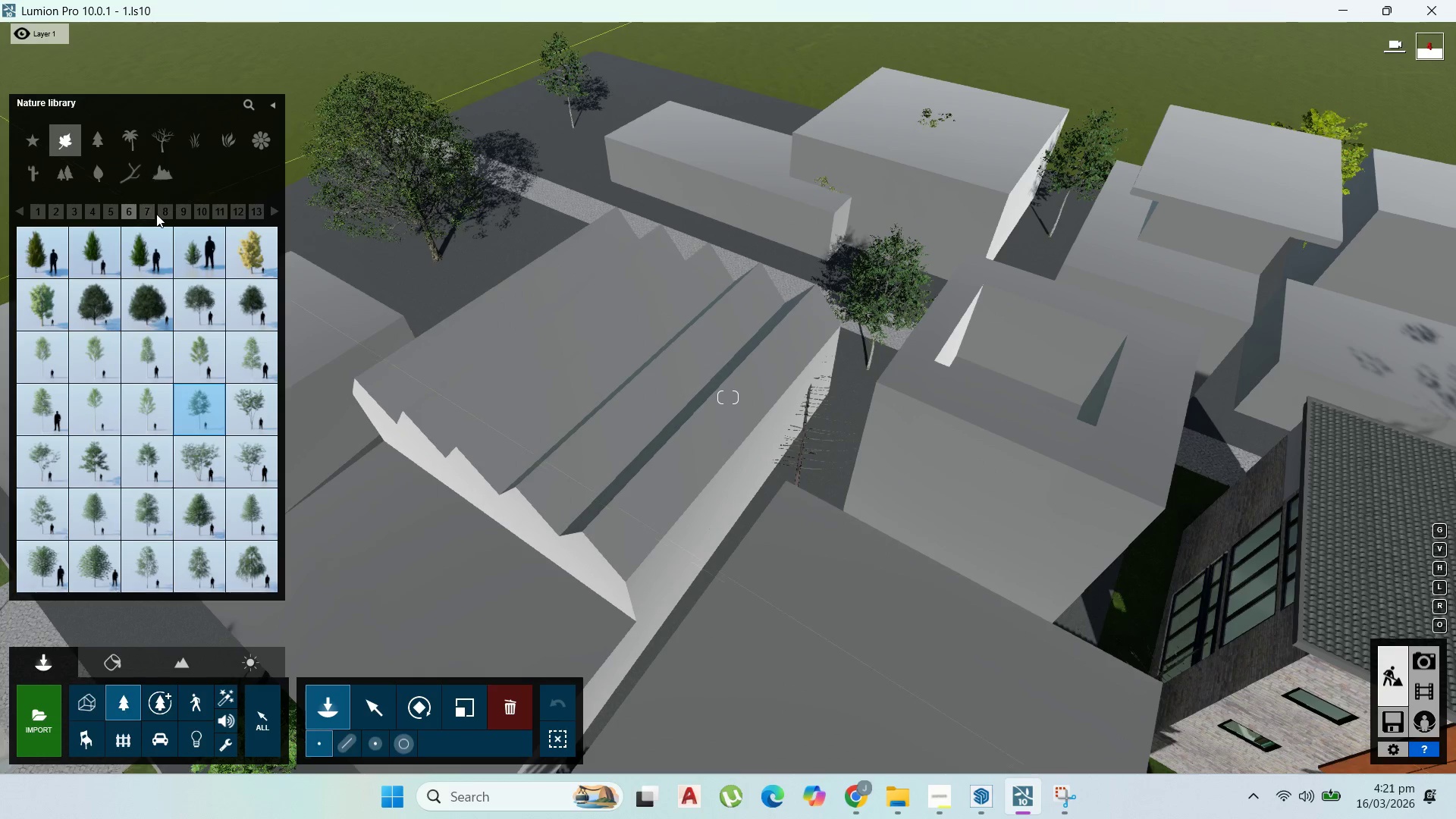 
double_click([152, 212])
 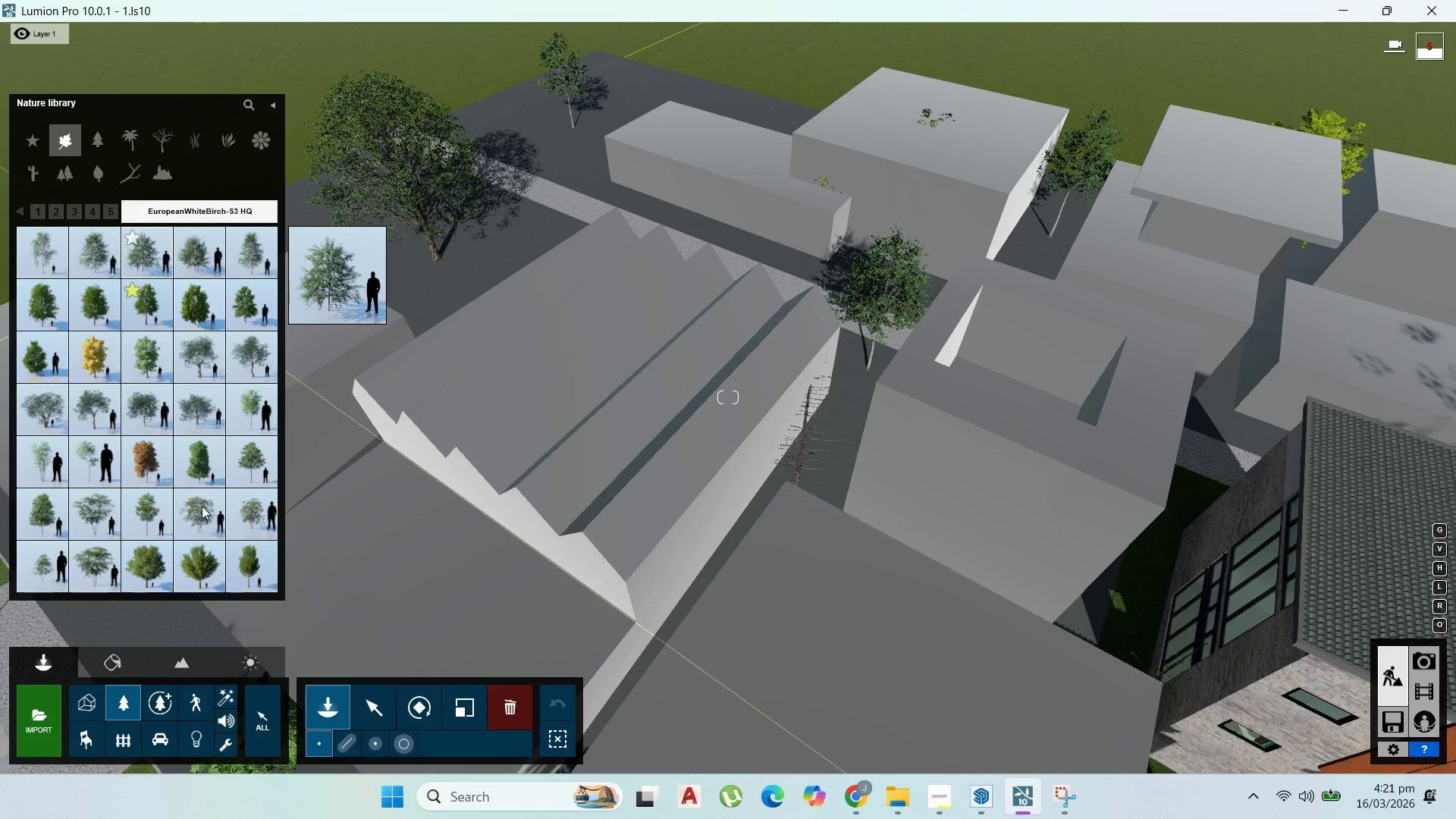 
left_click([199, 549])
 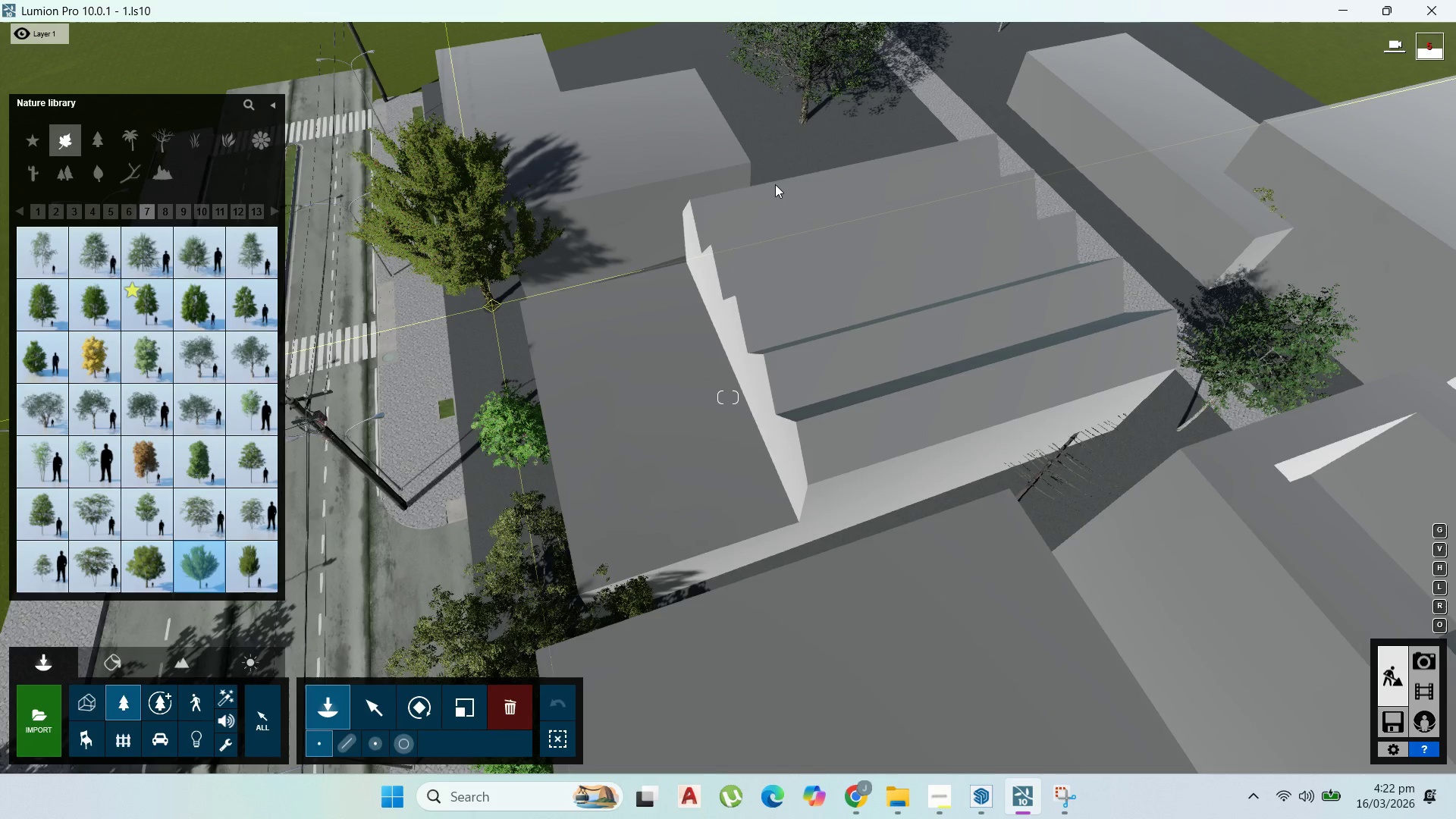 
wait(7.77)
 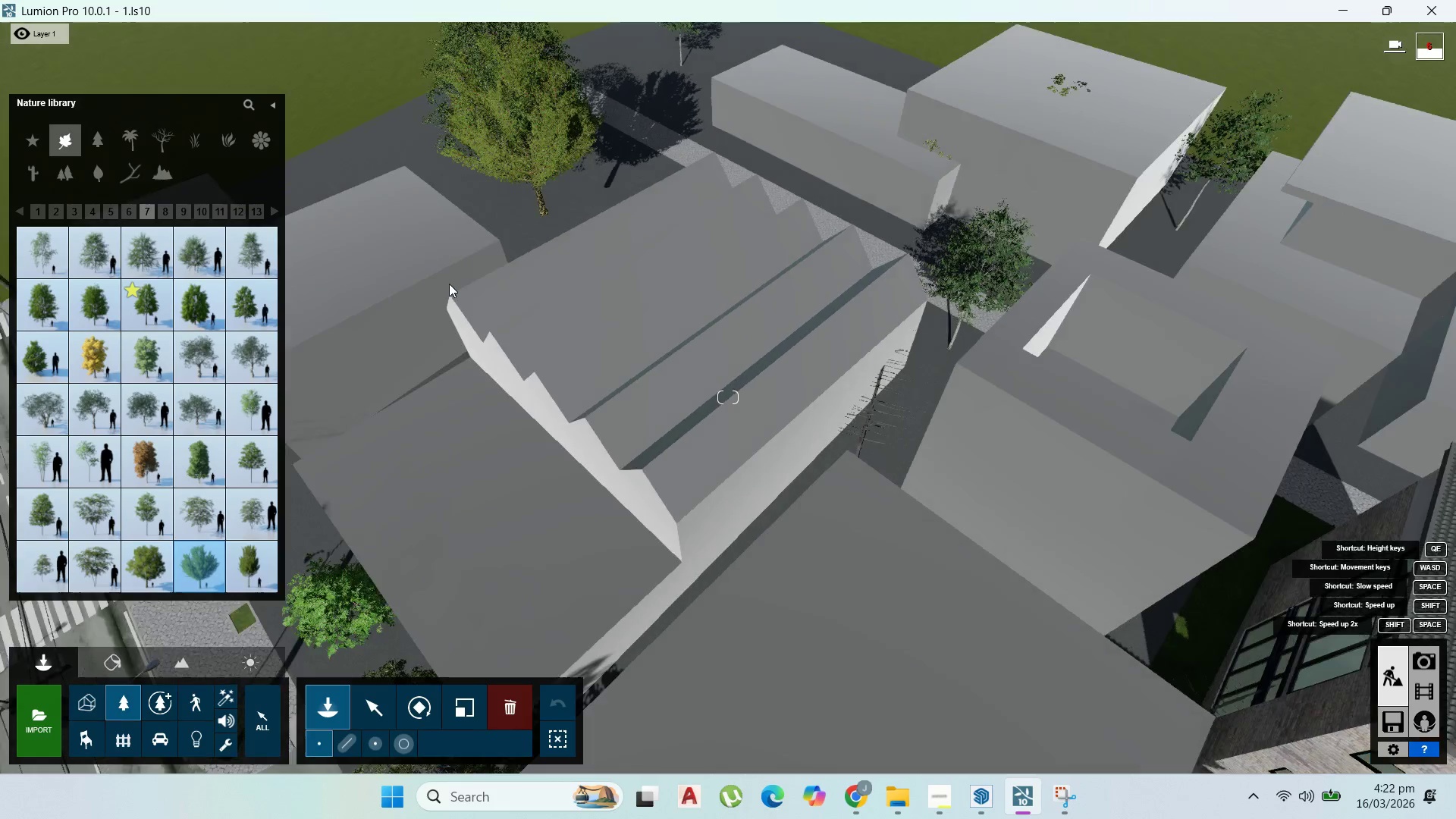 
left_click([981, 80])
 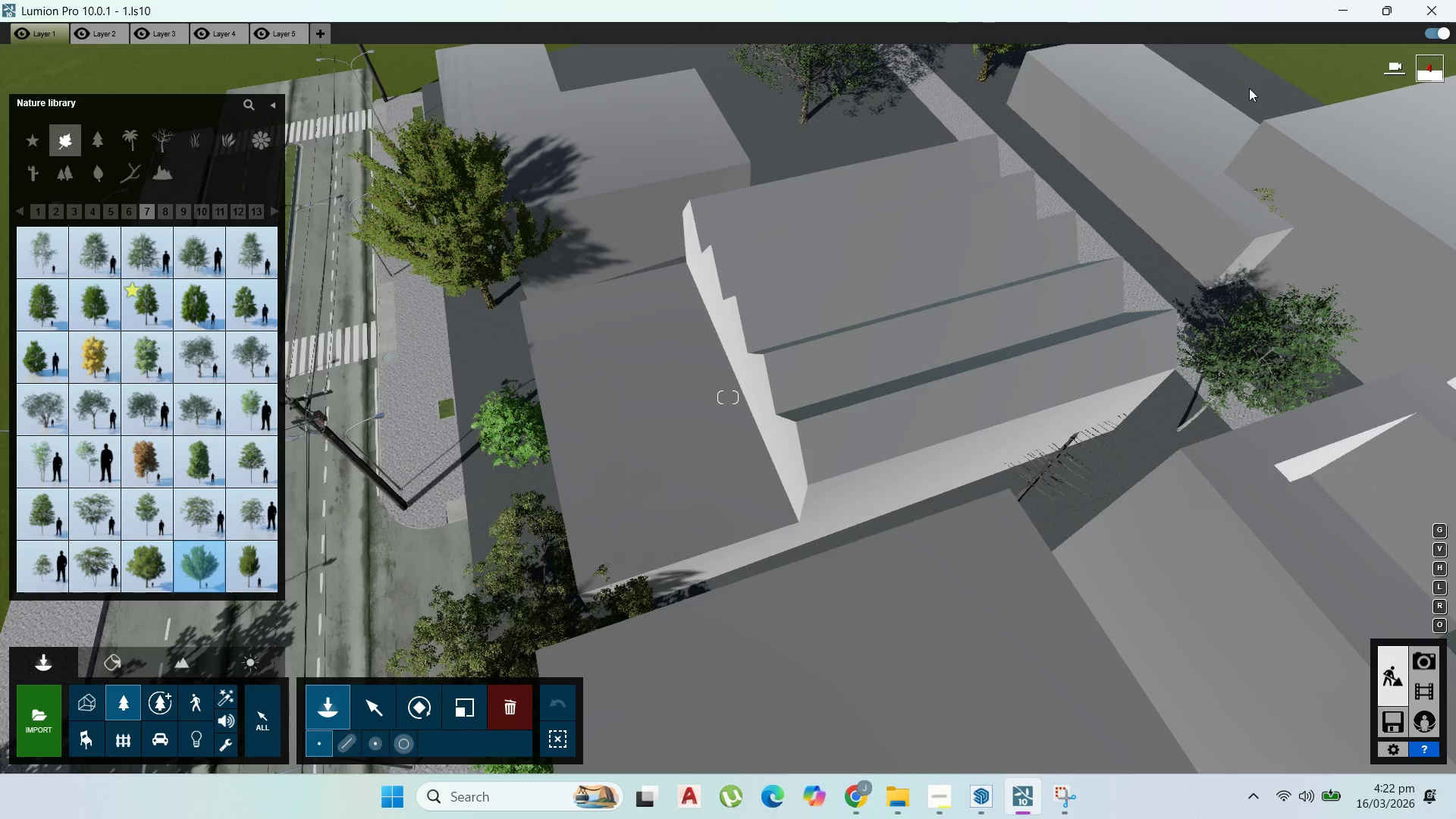 
left_click([1249, 88])
 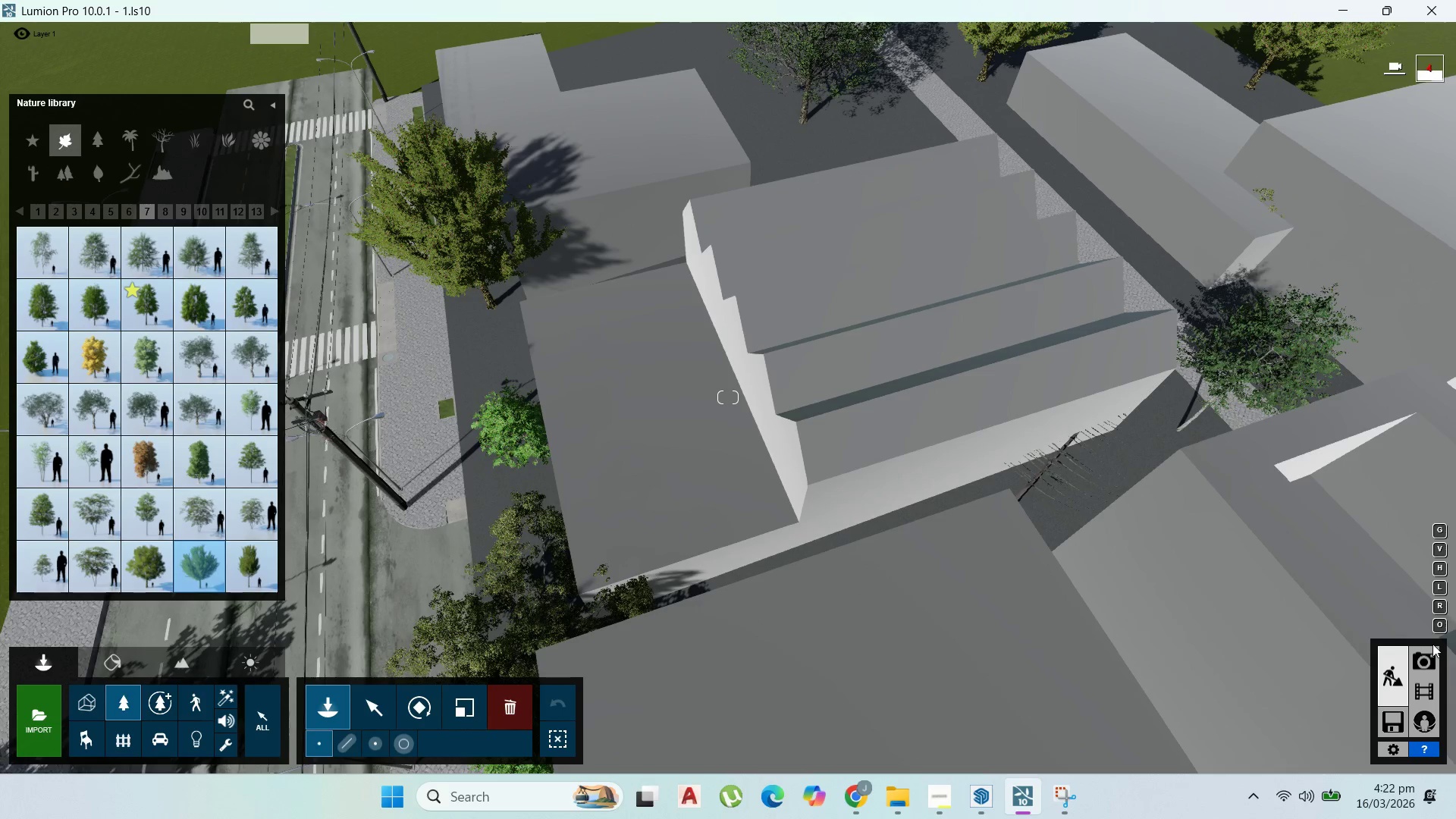 
double_click([1431, 658])
 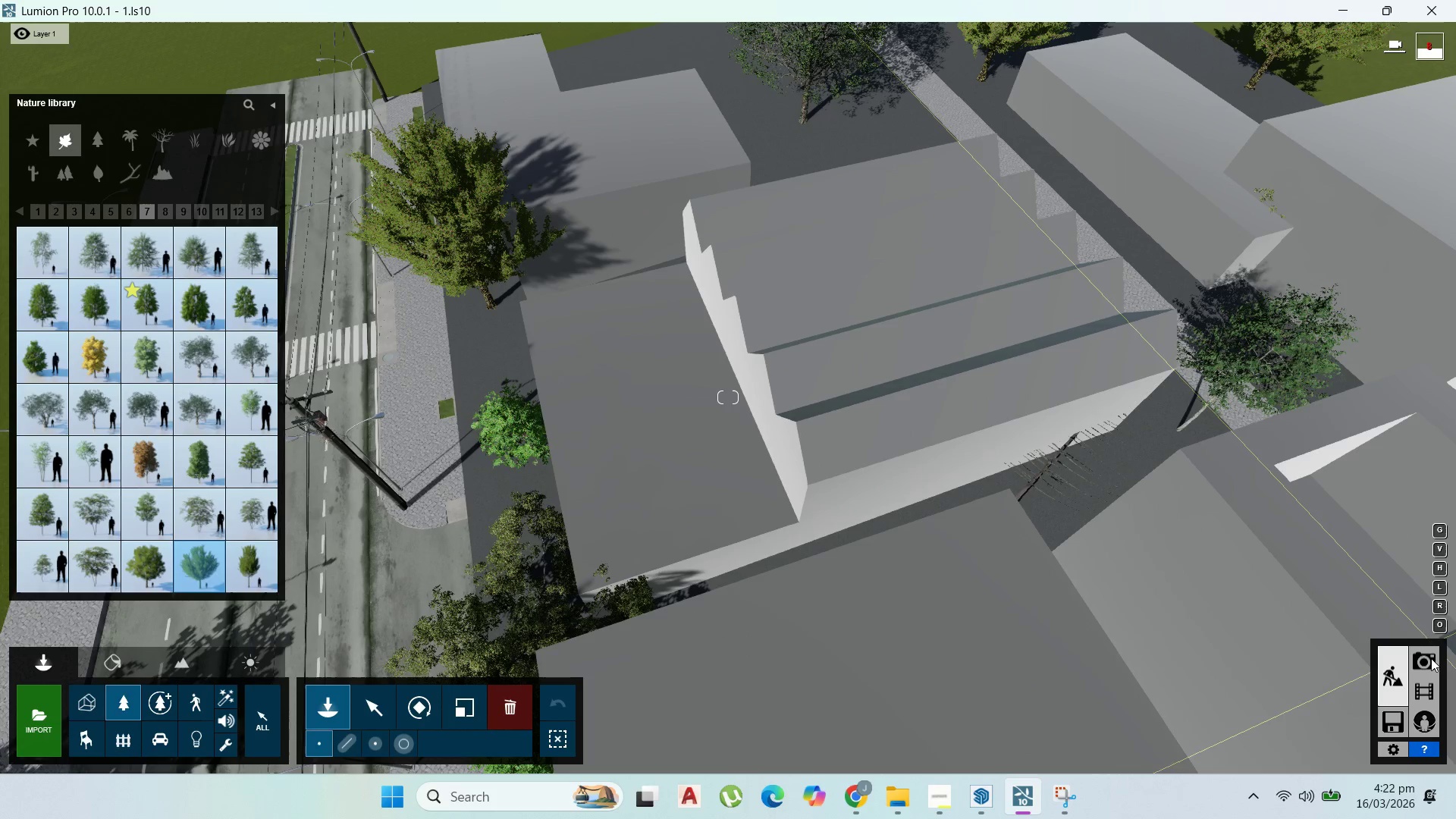 
mouse_move([1385, 673])
 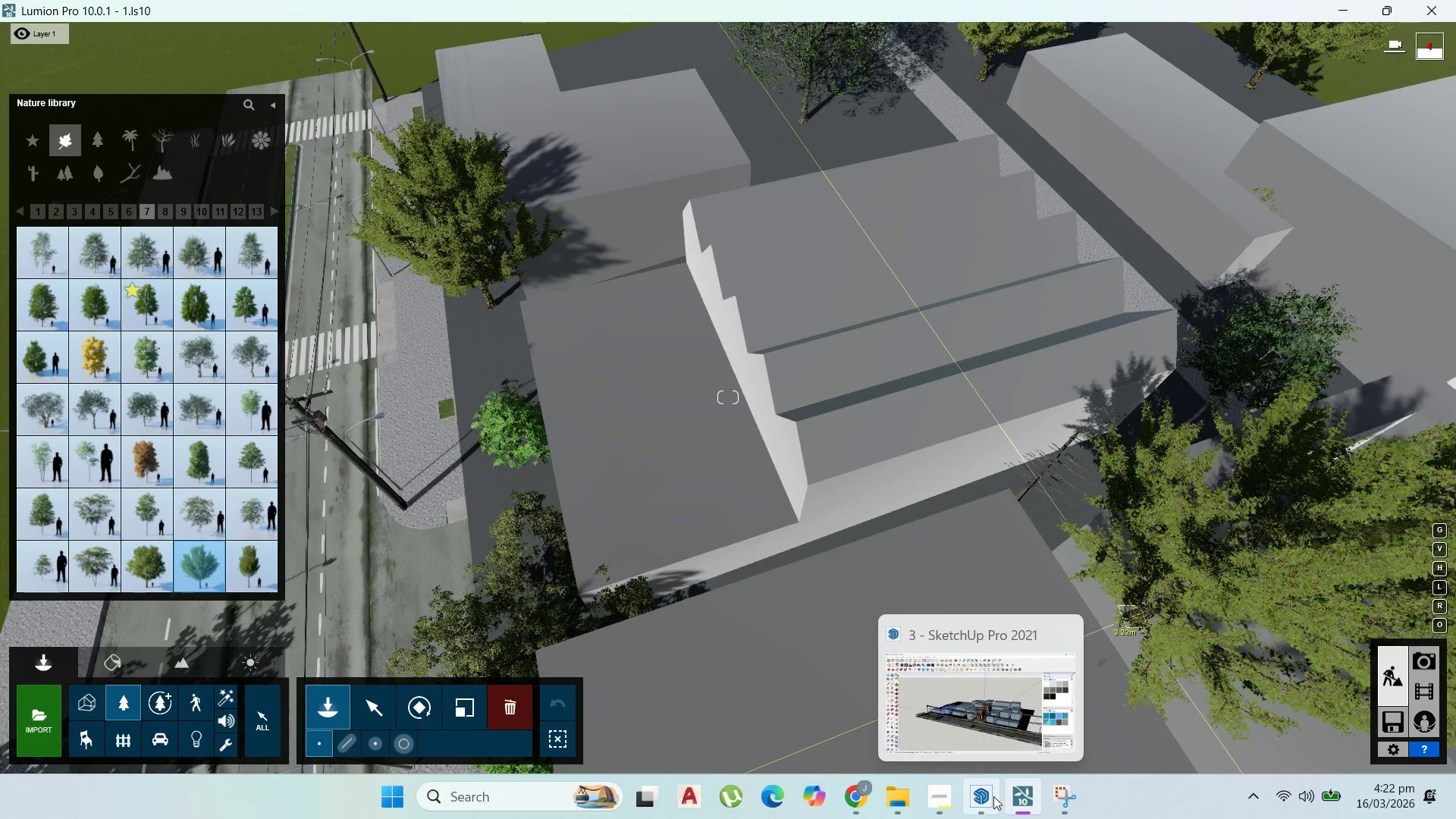 
left_click([948, 811])